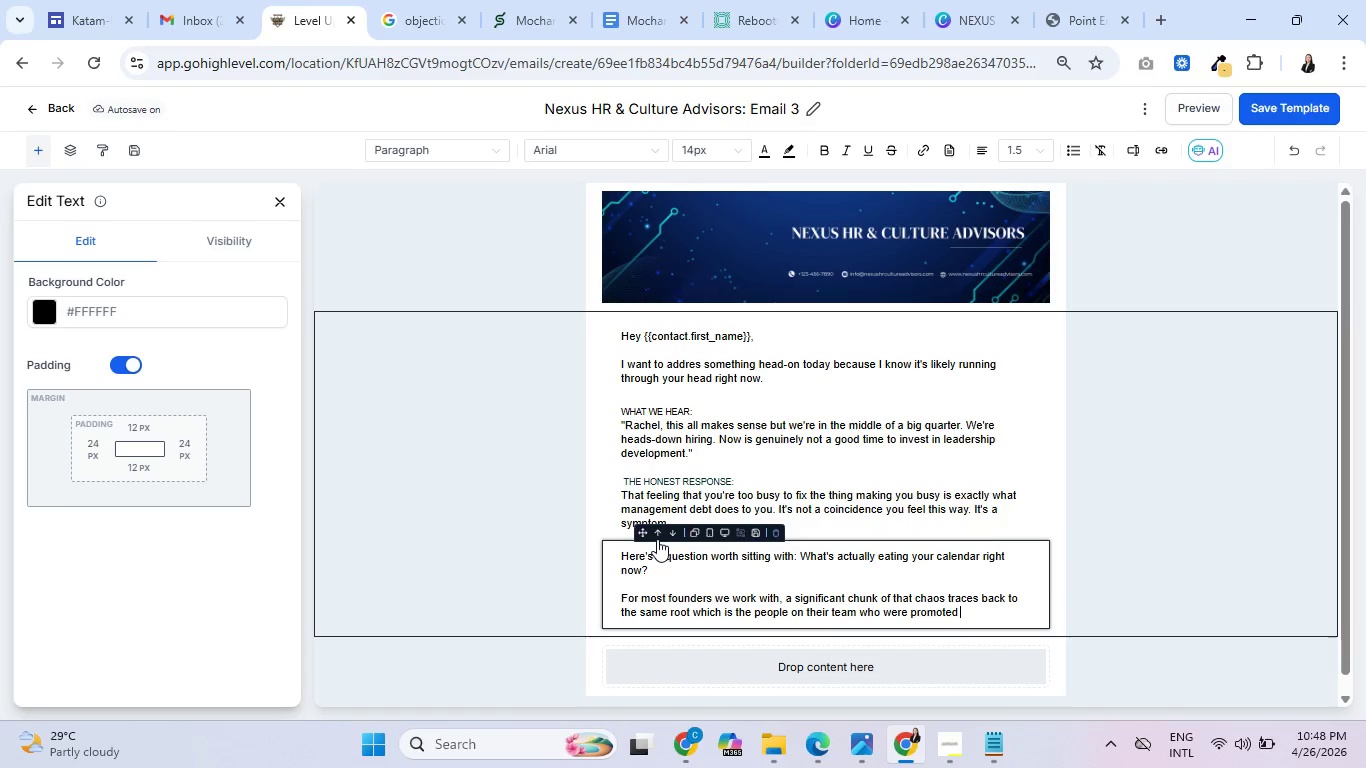 
type(into management )
 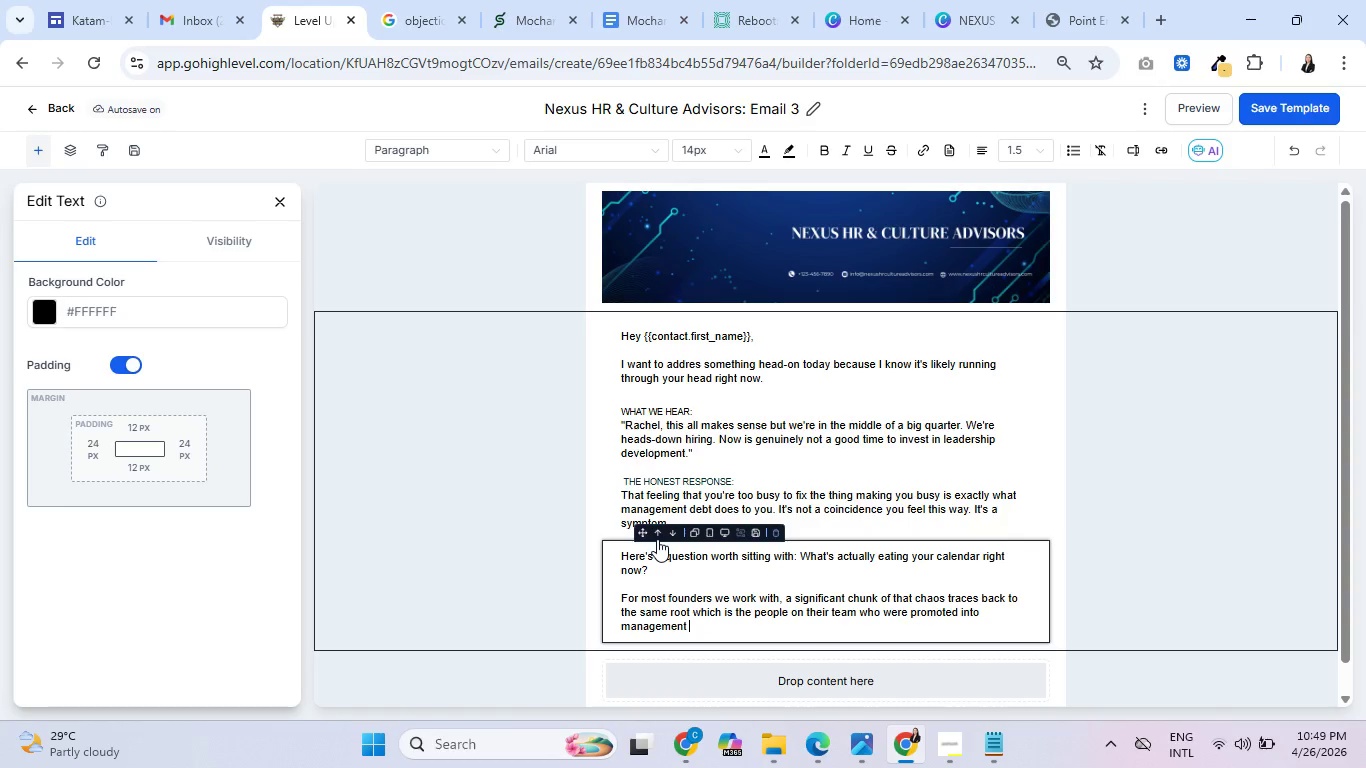 
wait(22.12)
 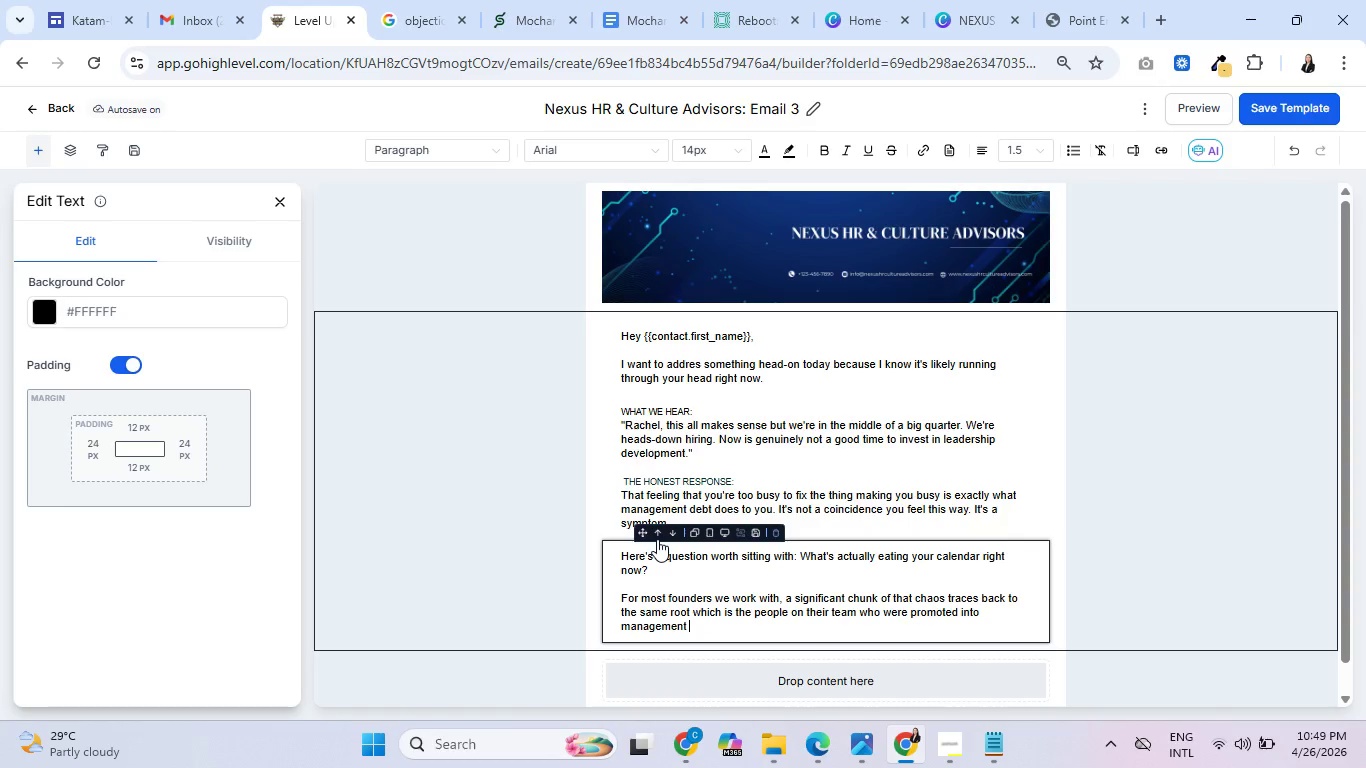 
type(roles )
 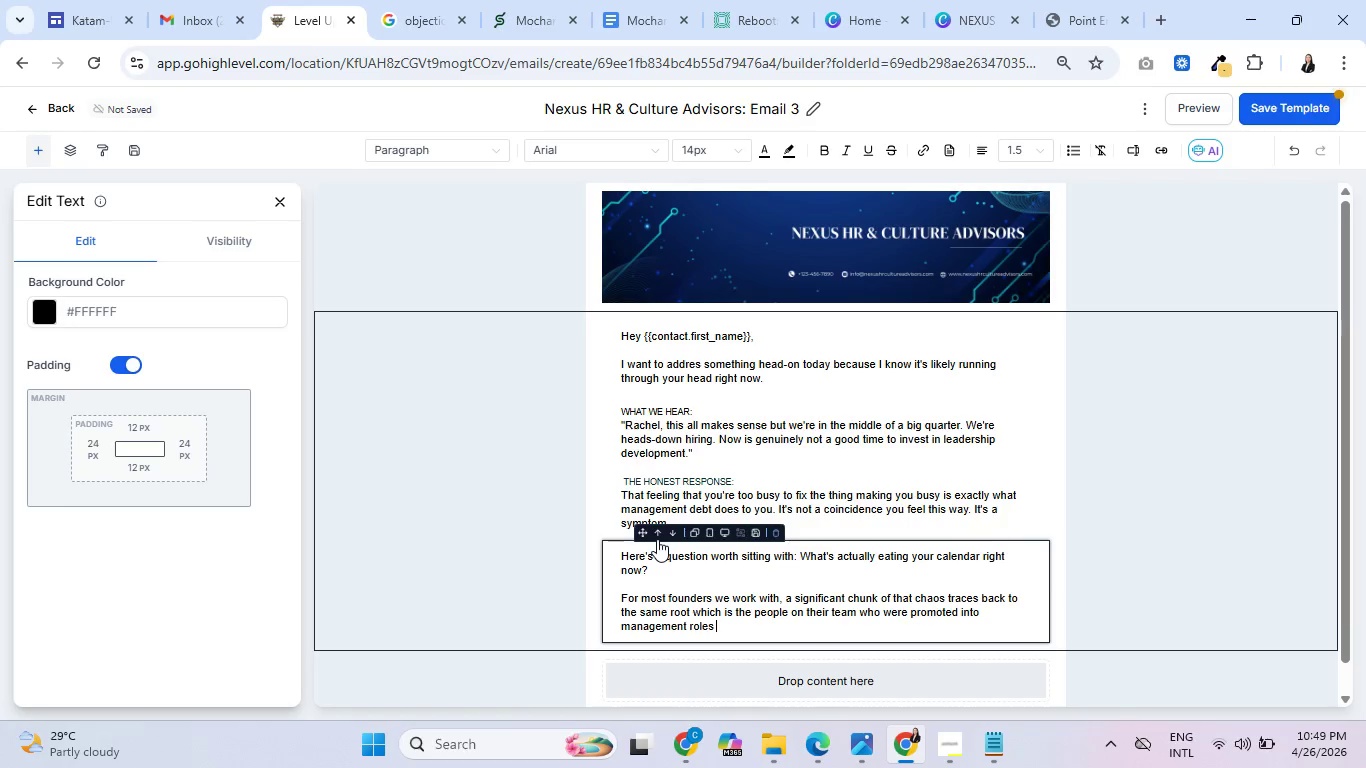 
wait(6.11)
 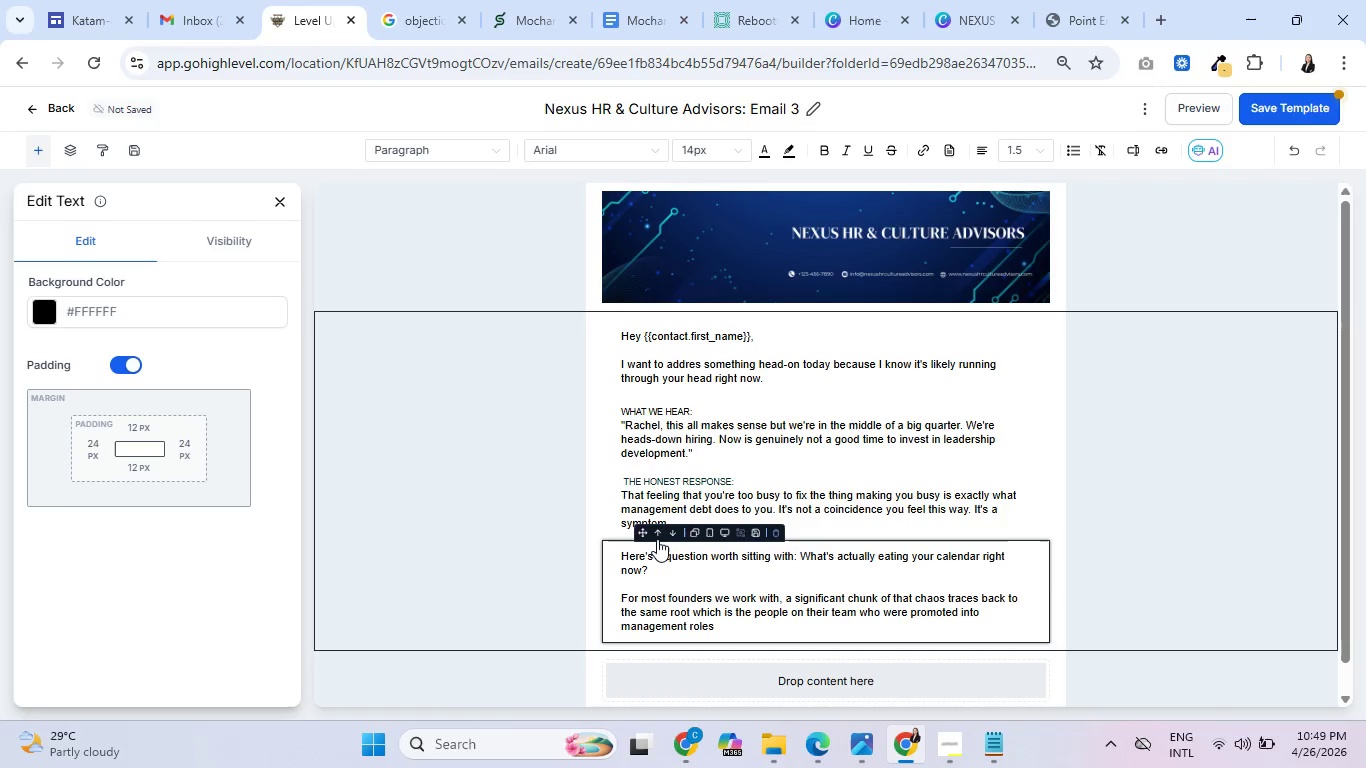 
type(without the scaffolding )
 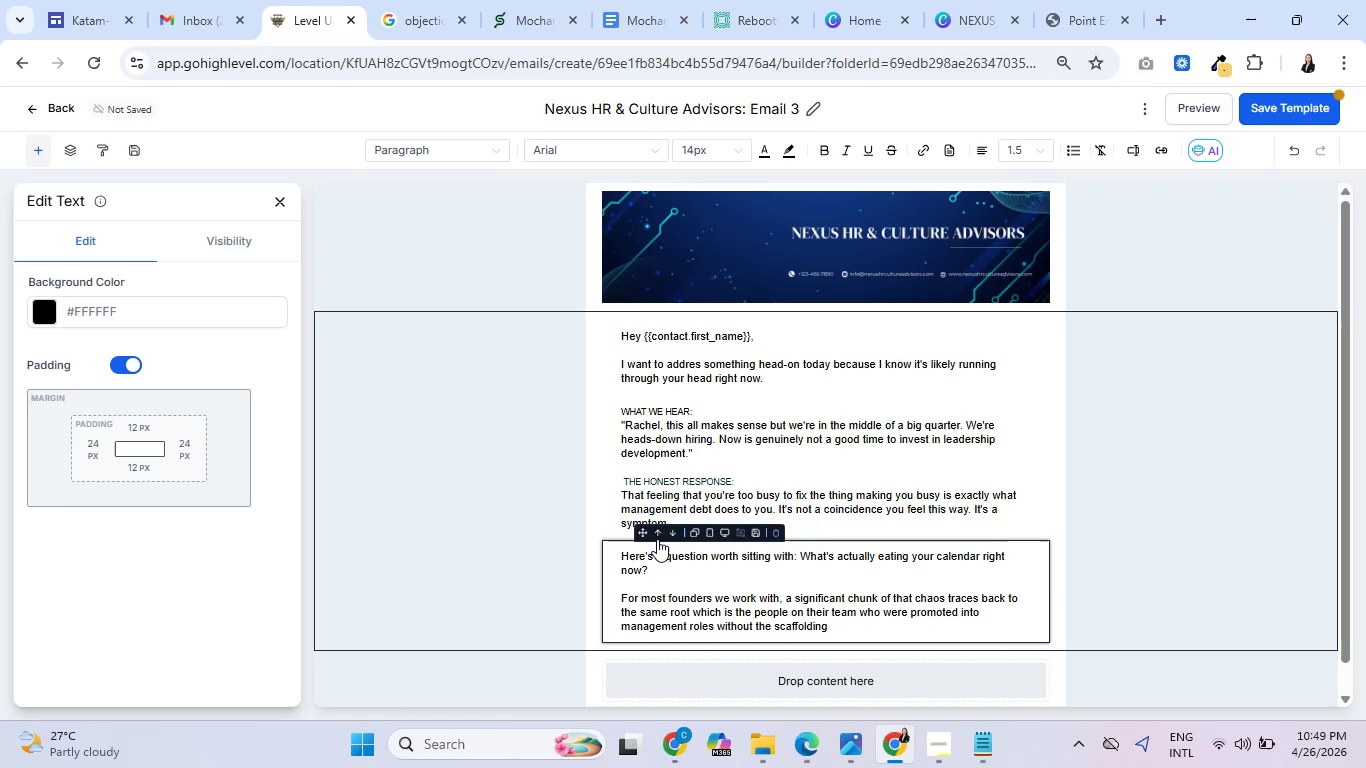 
wait(6.24)
 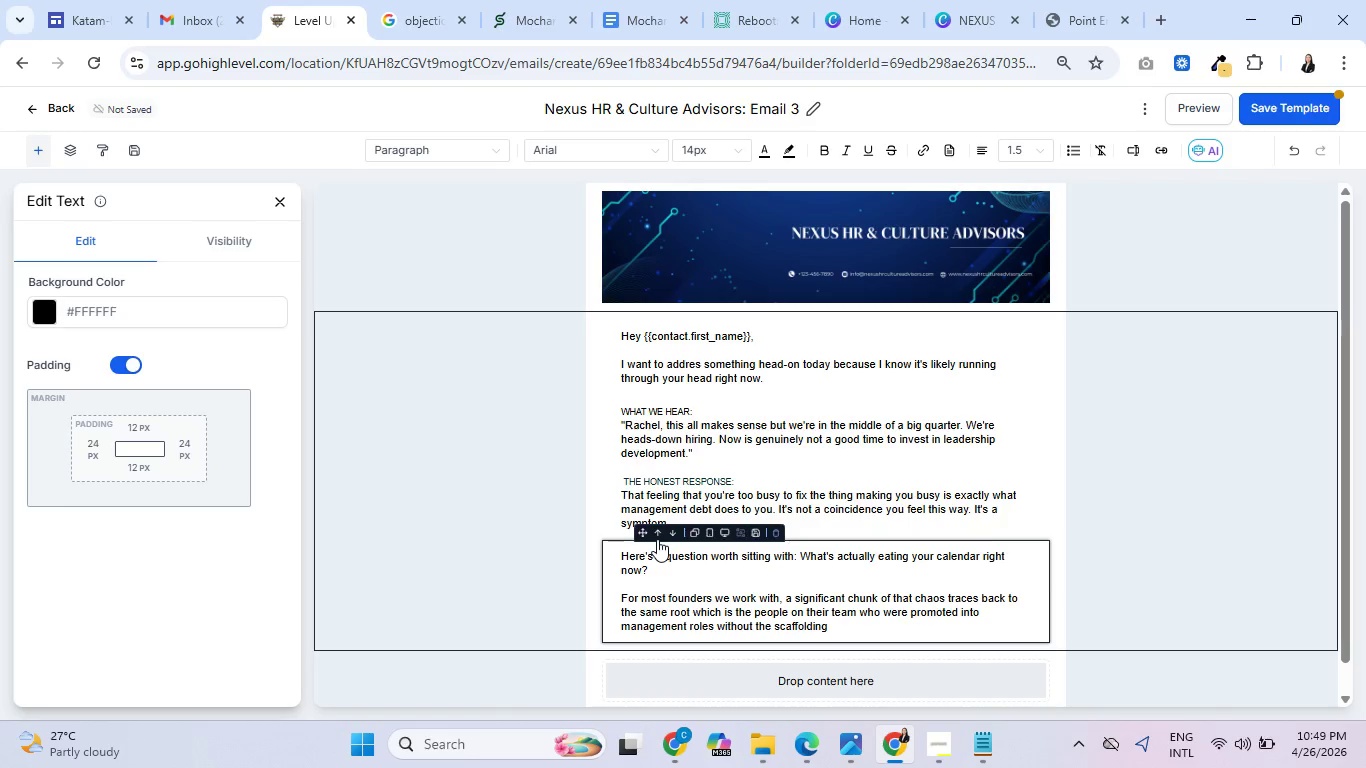 
type(to succeedb)
key(Backspace)
type( there.)
 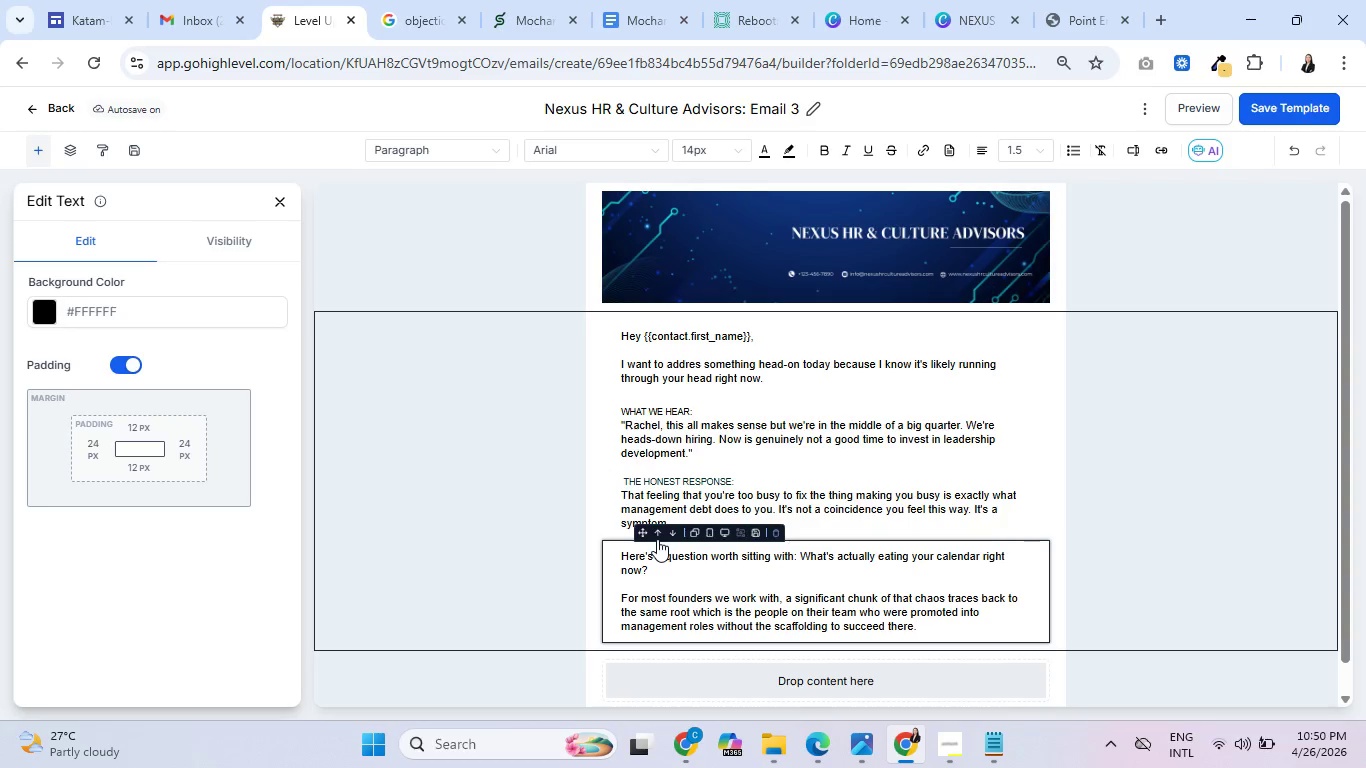 
wait(25.53)
 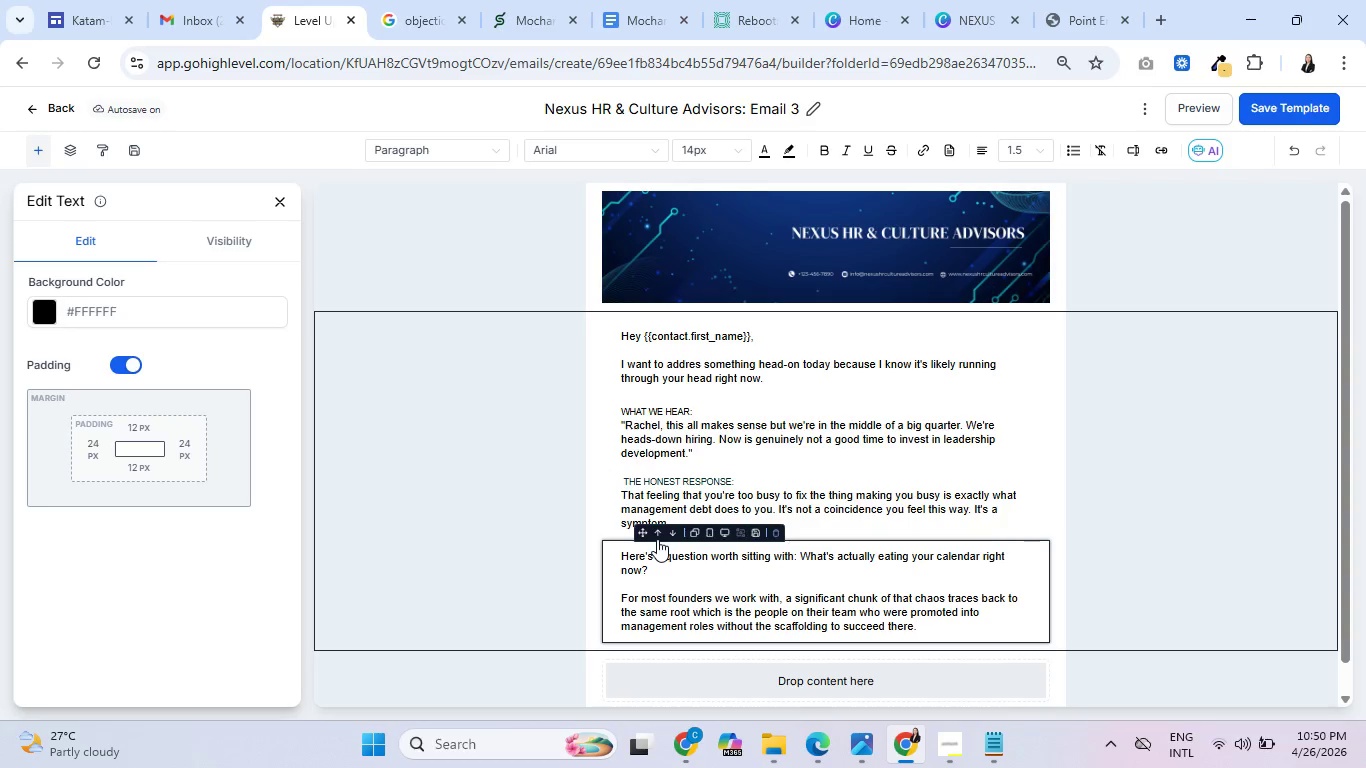 
type( They're not bad people. Thy)
key(Backspace)
type(ey just weren't [)
key(Backspace)
type(prepared )
 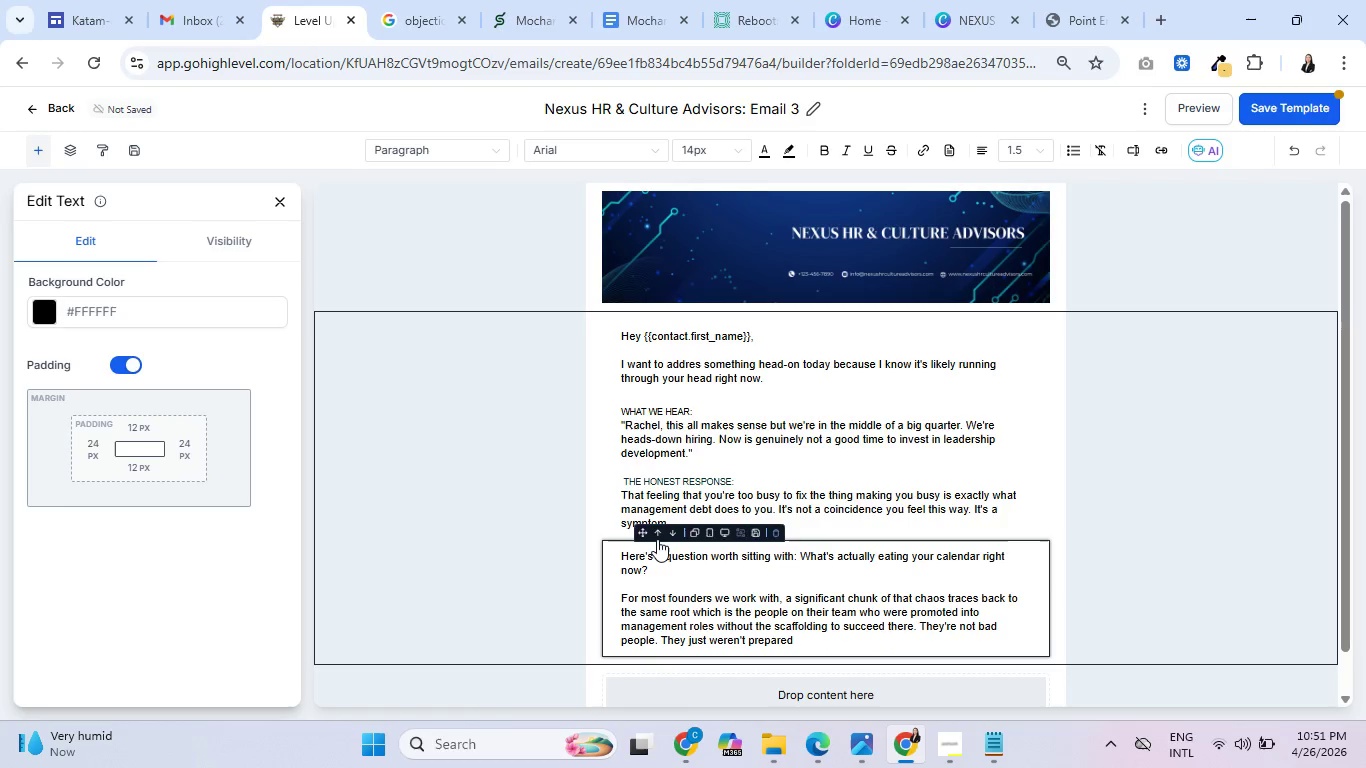 
type(for the job)
 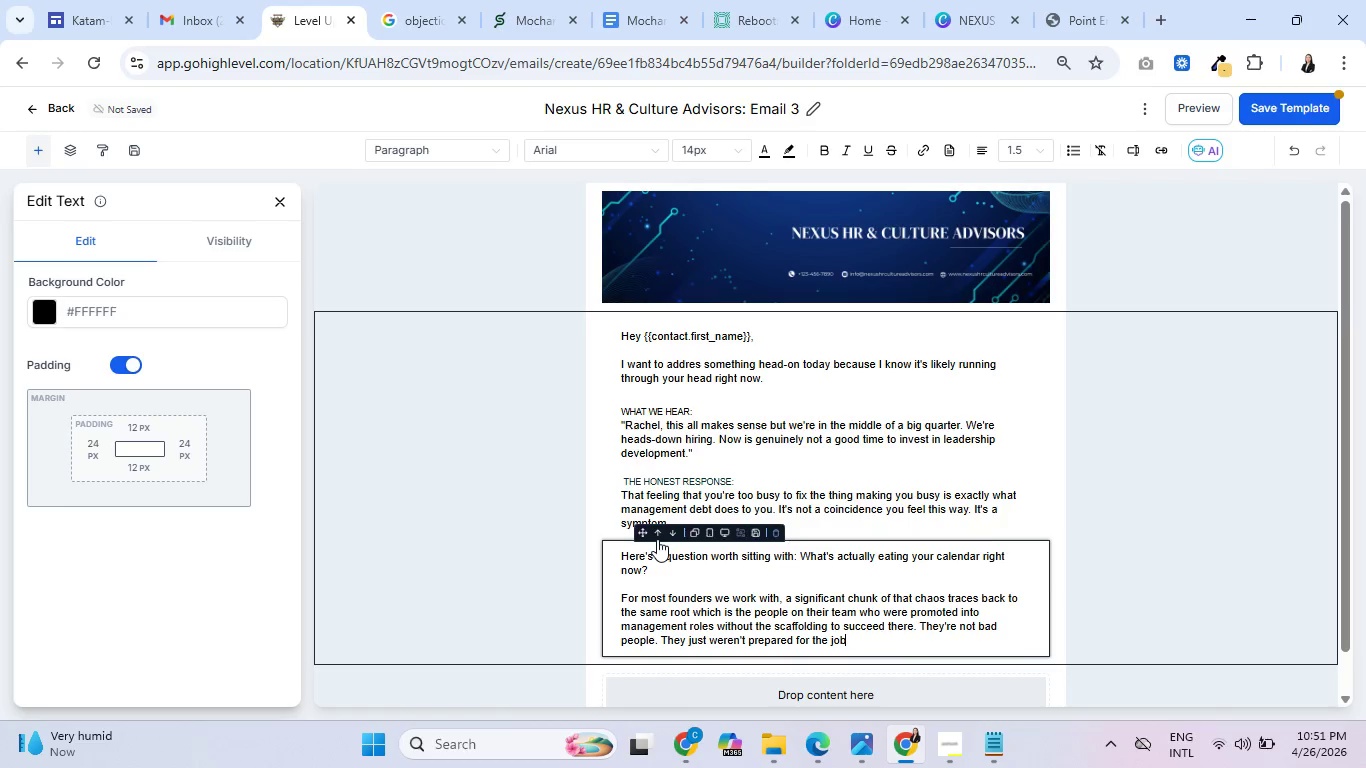 
wait(6.09)
 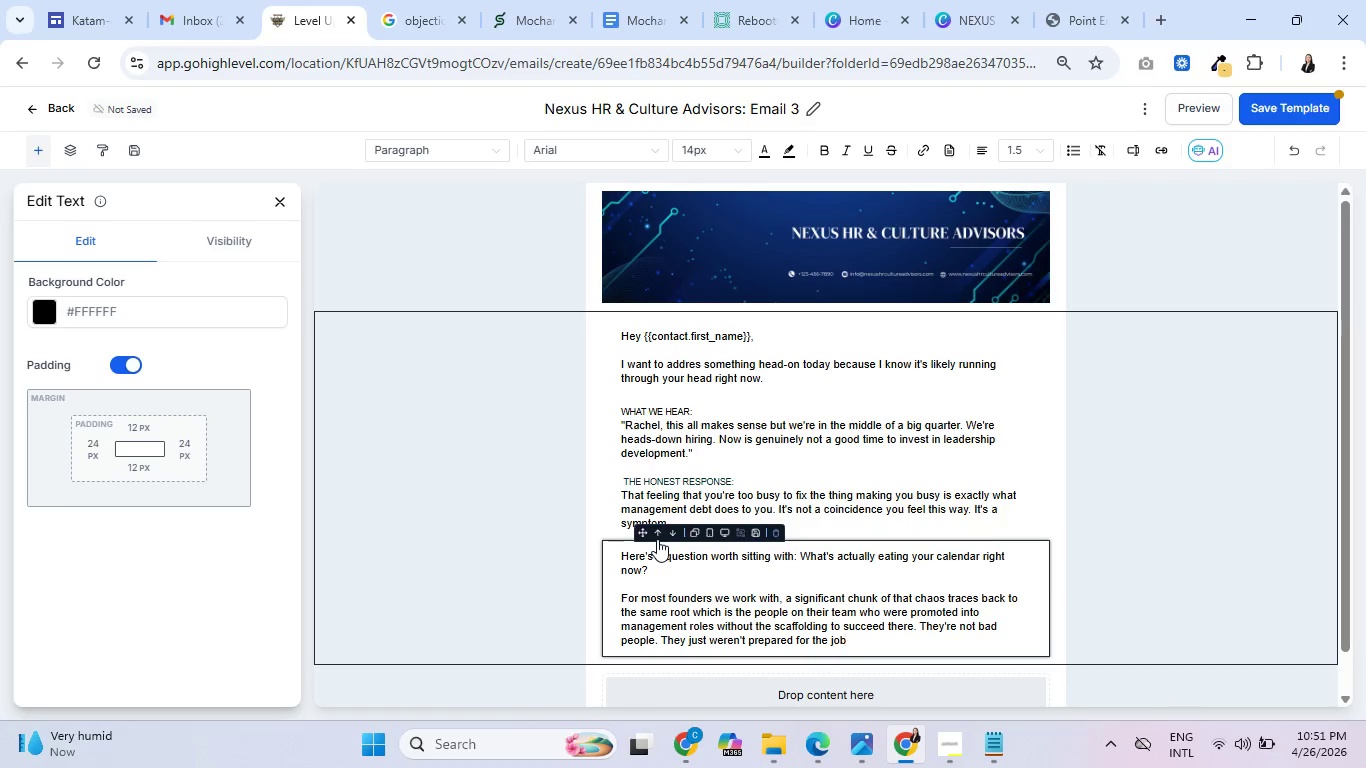 
hold_key(key=Backspace, duration=0.48)
 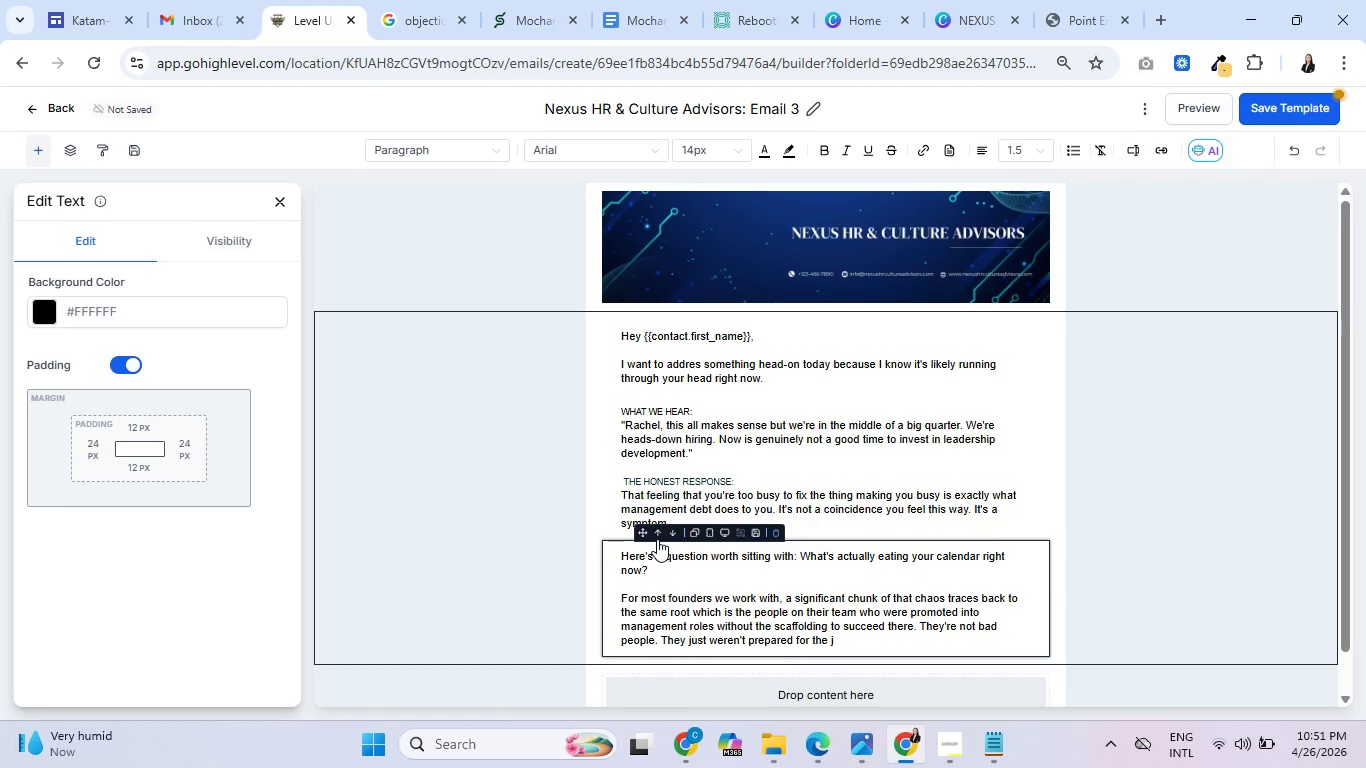 
key(Backspace)
 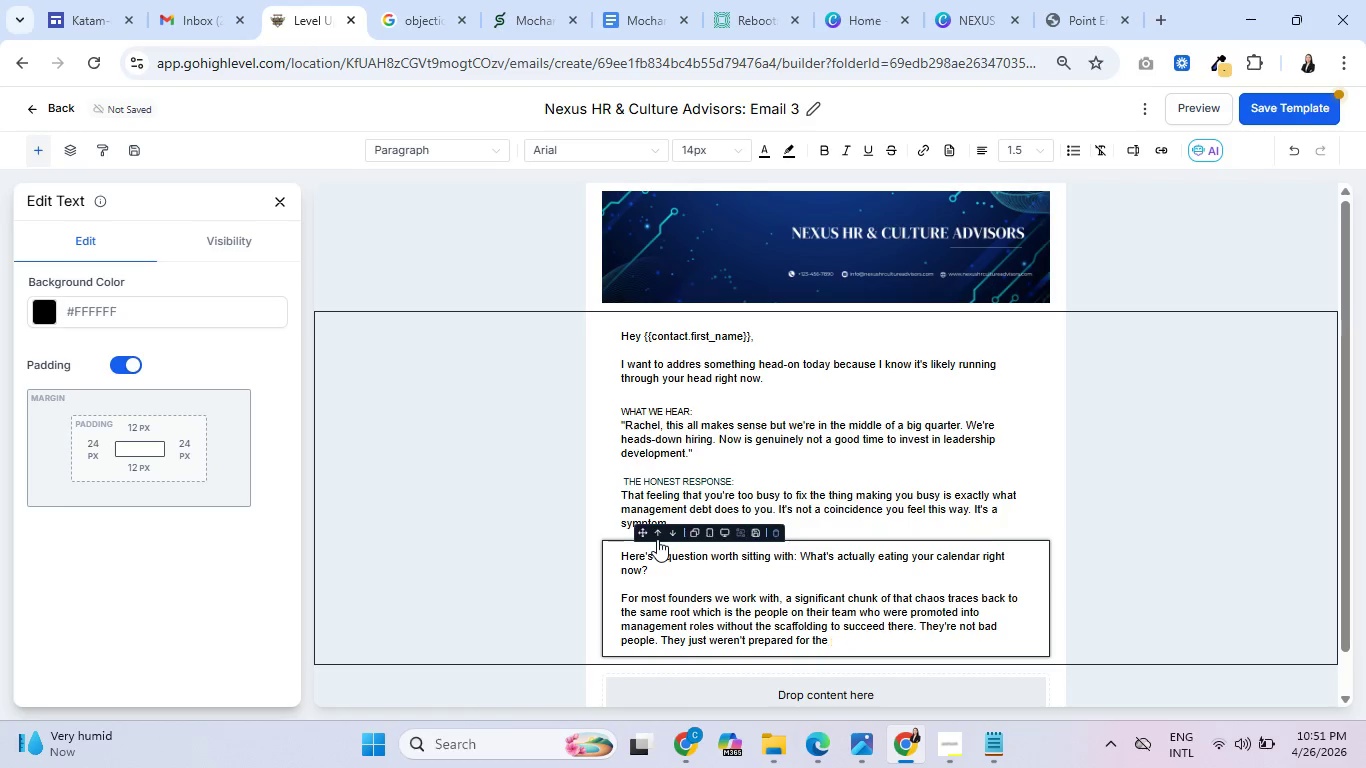 
key(Backspace)
 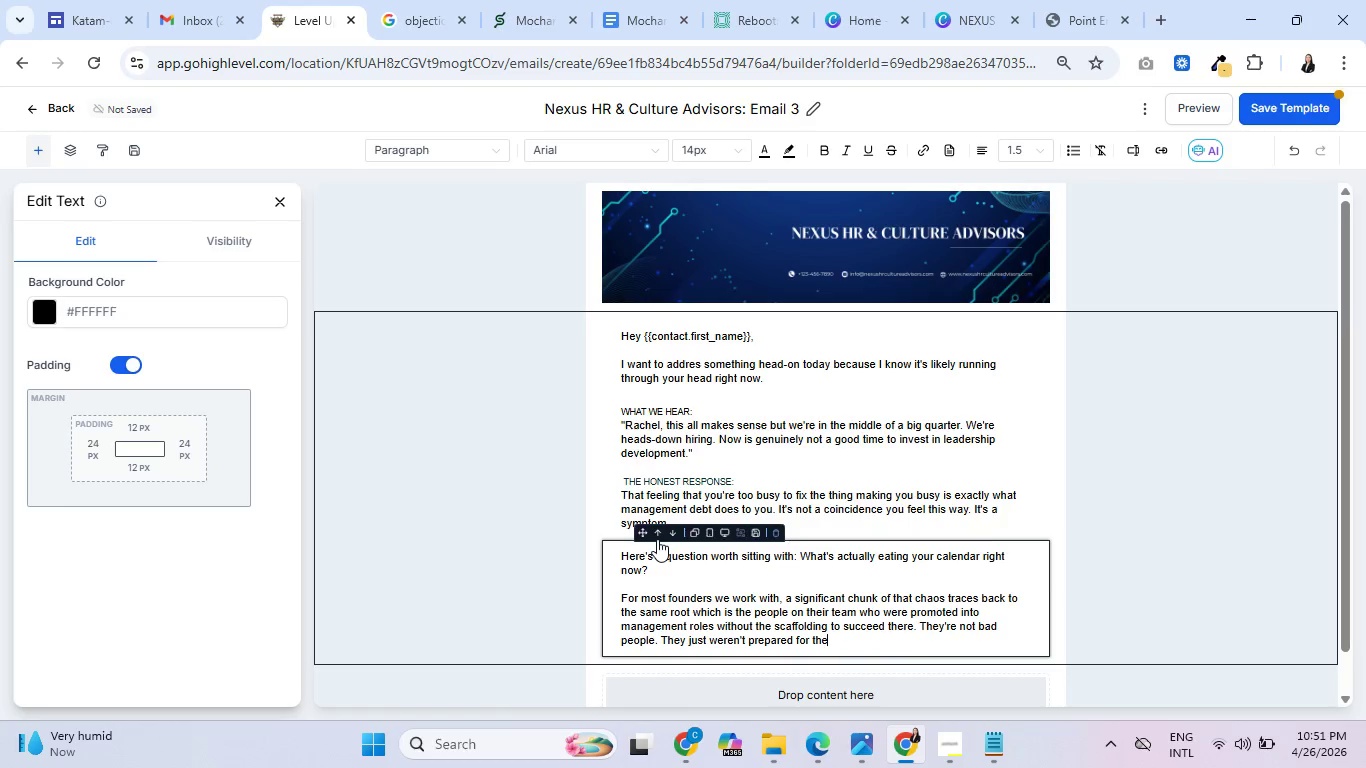 
key(Backspace)
 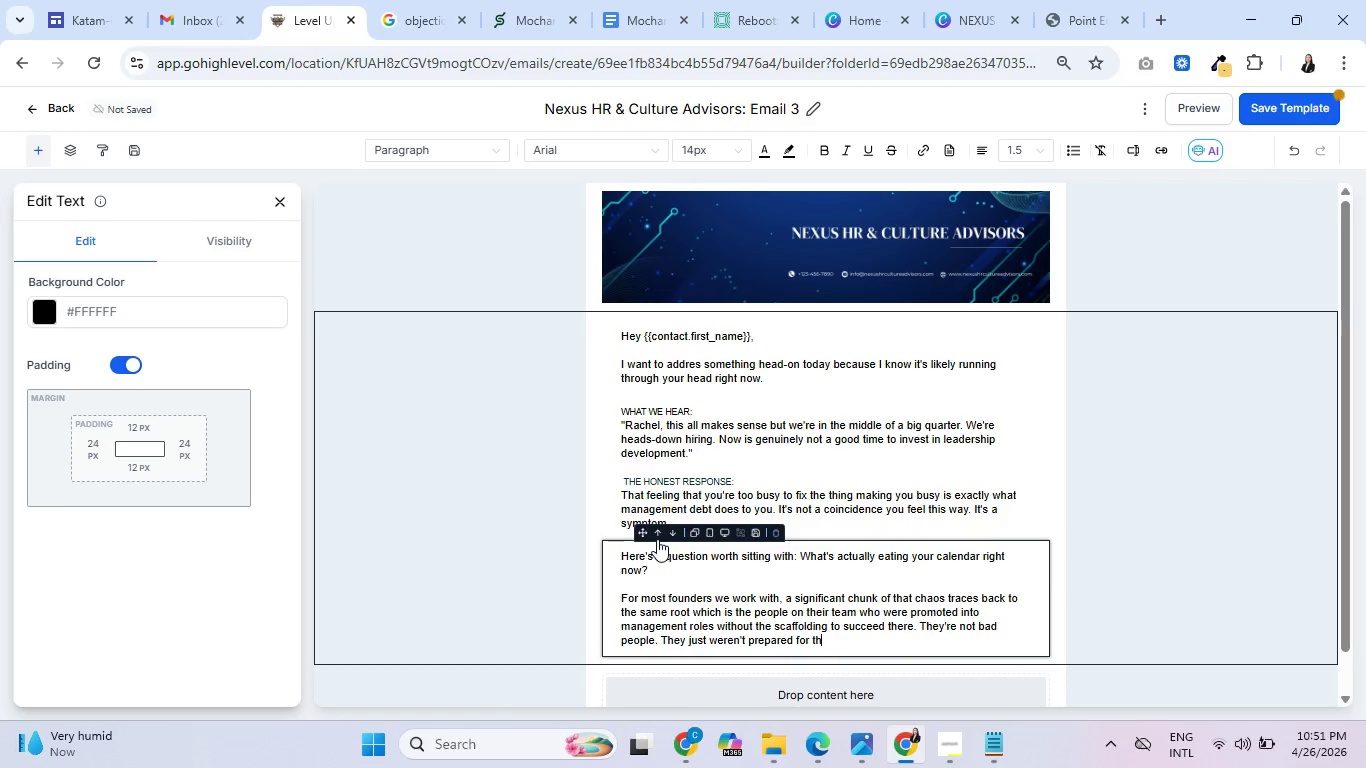 
key(Backspace)
 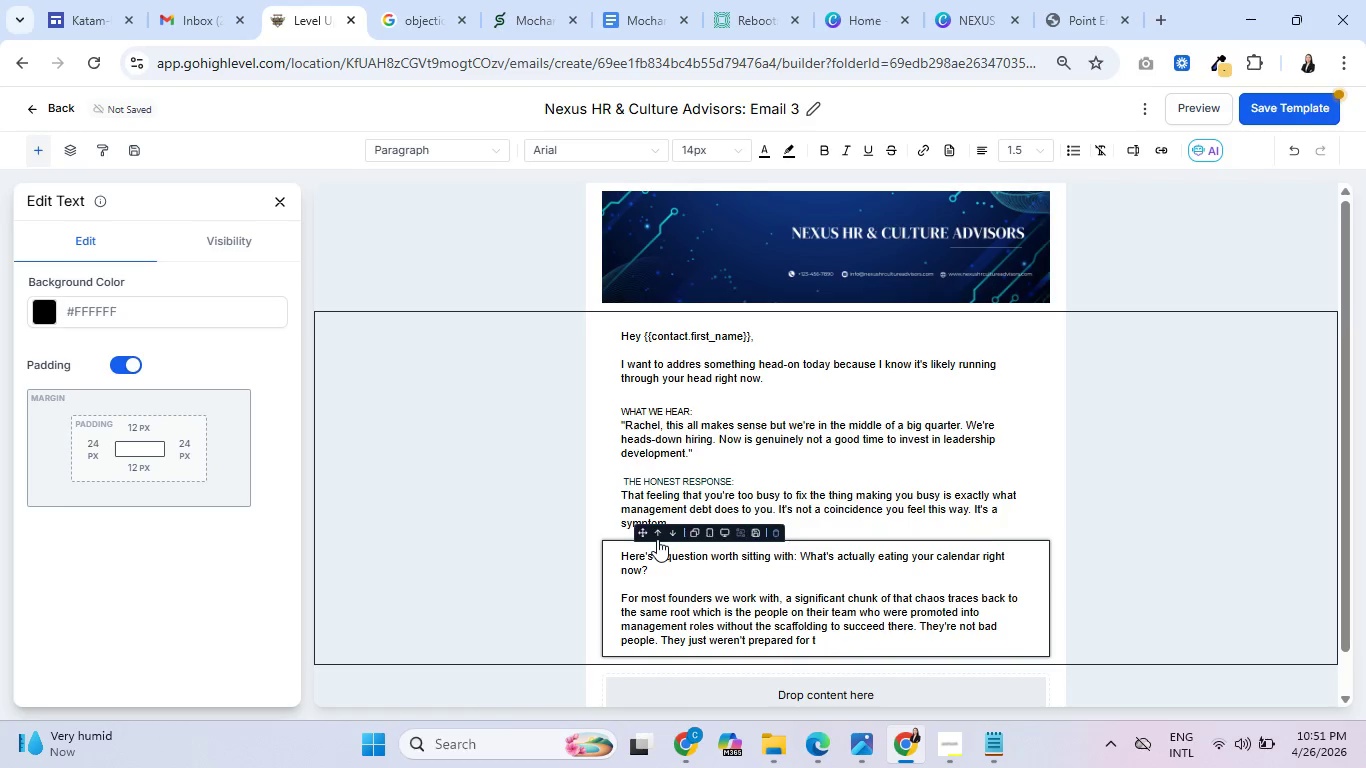 
key(Backspace)
 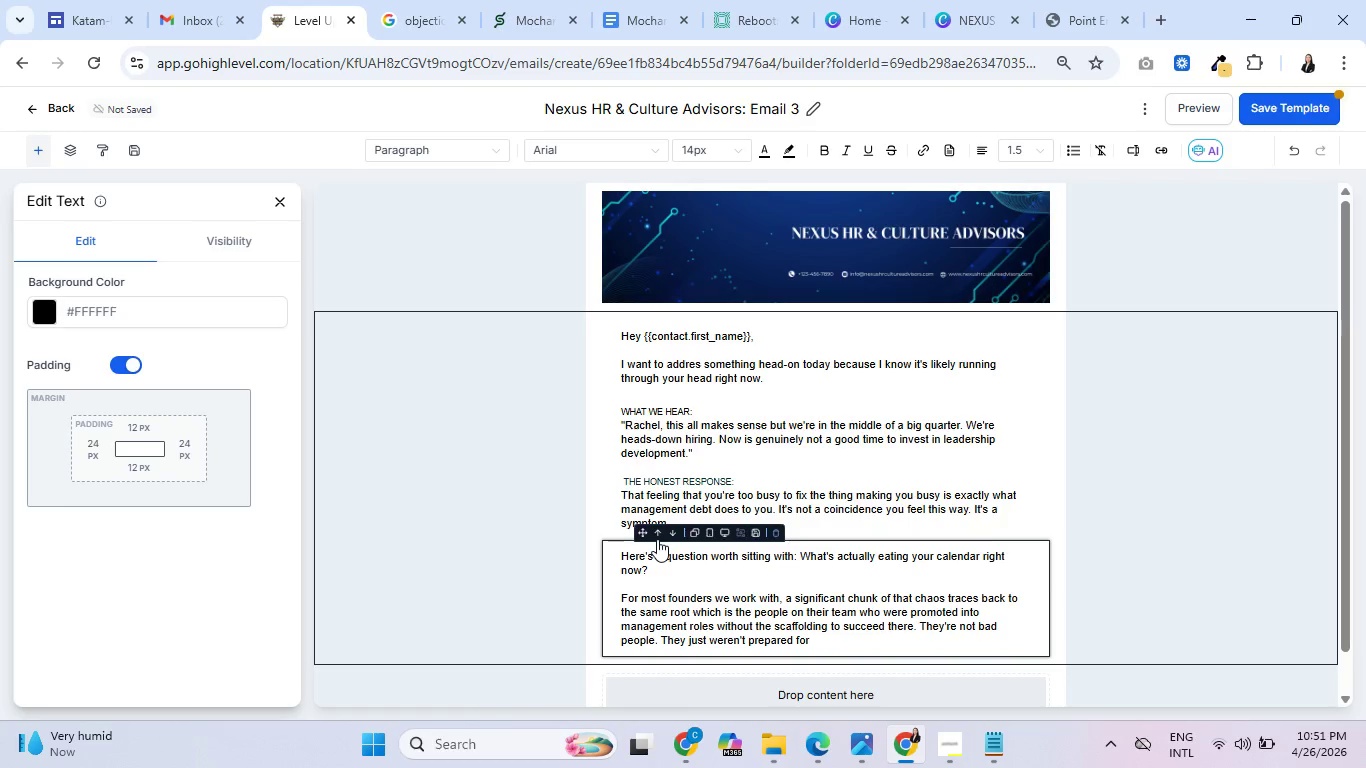 
key(Backspace)
 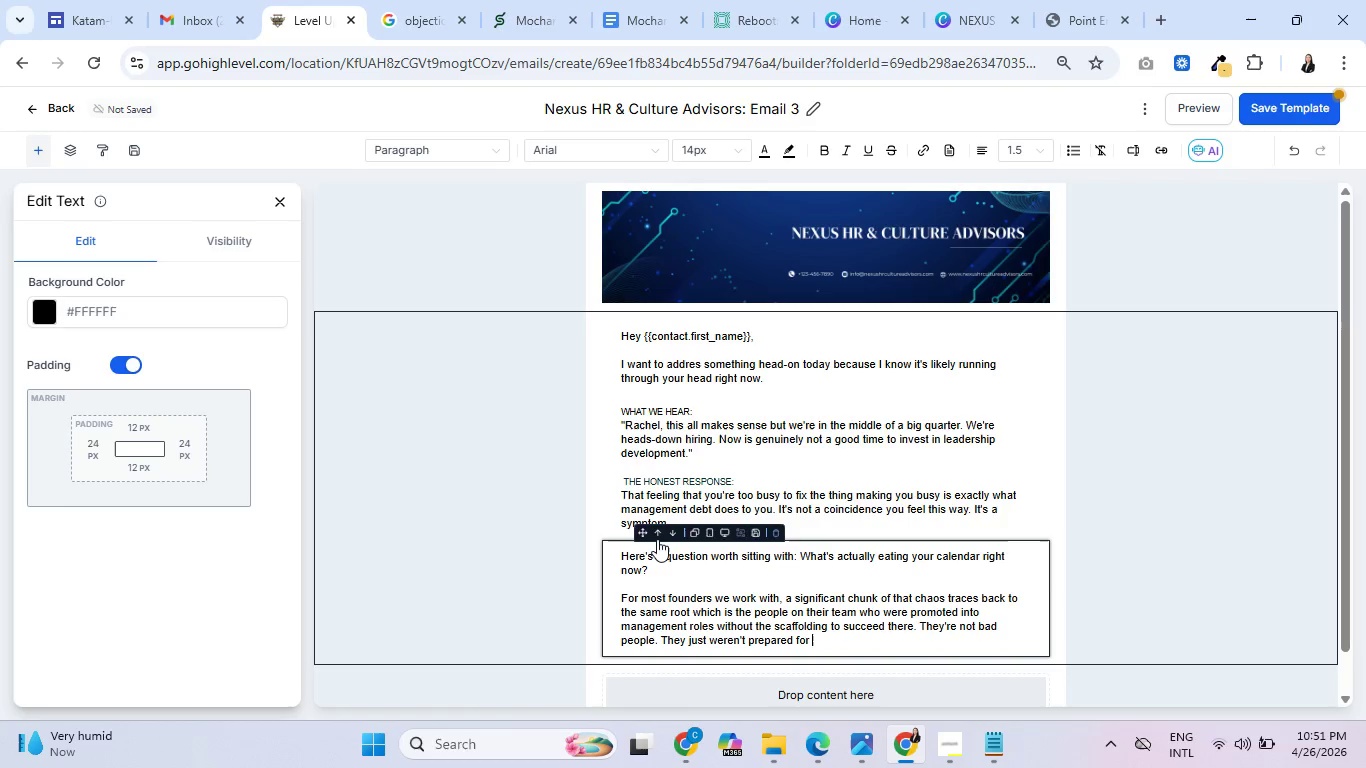 
type(what the job actually dm)
key(Backspace)
type(emands.)
 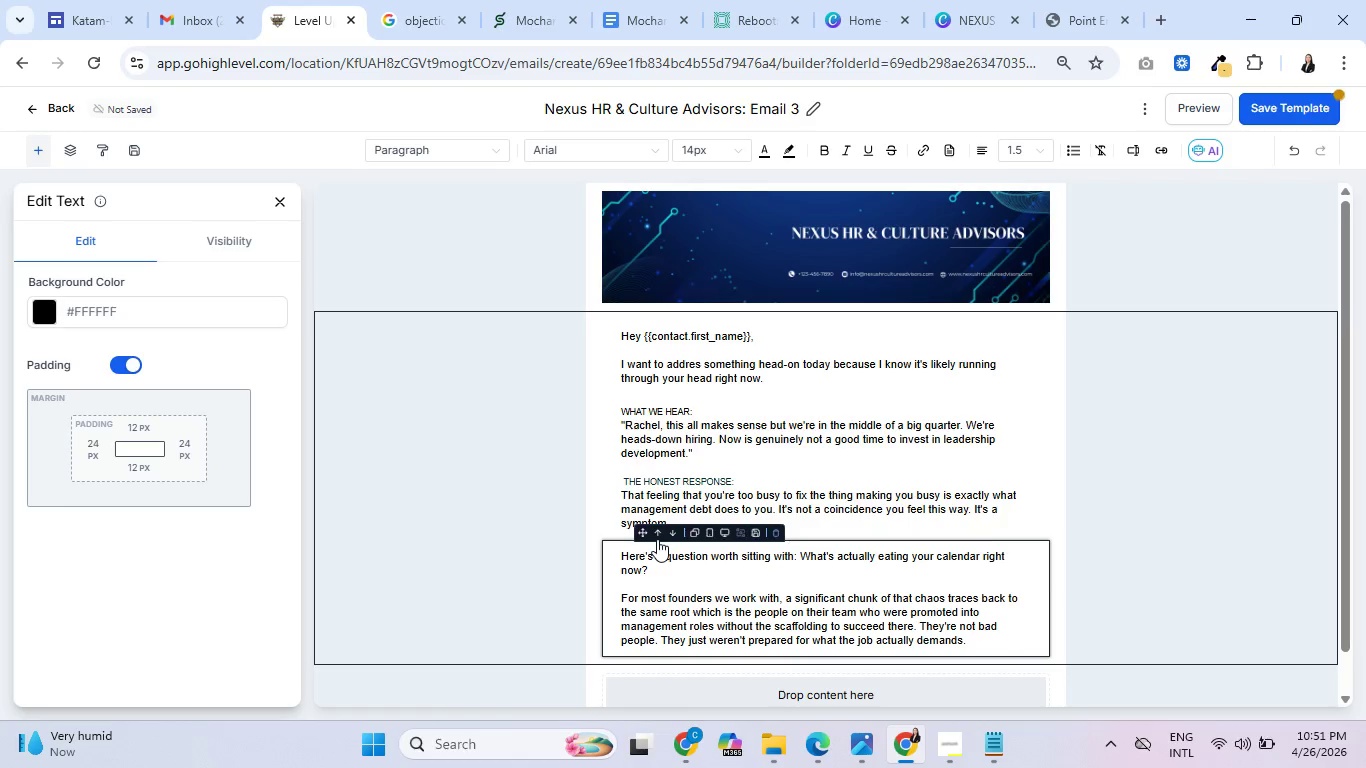 
key(Enter)
 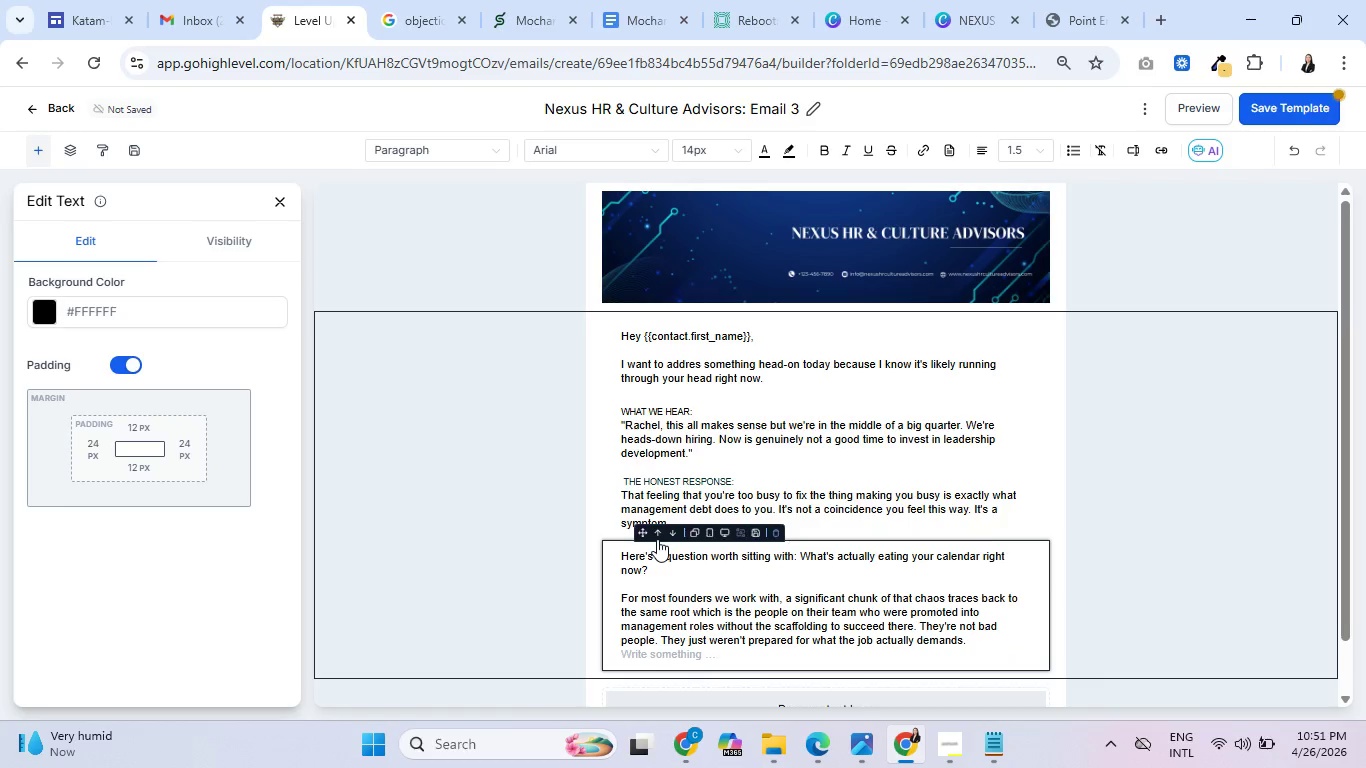 
key(Enter)
 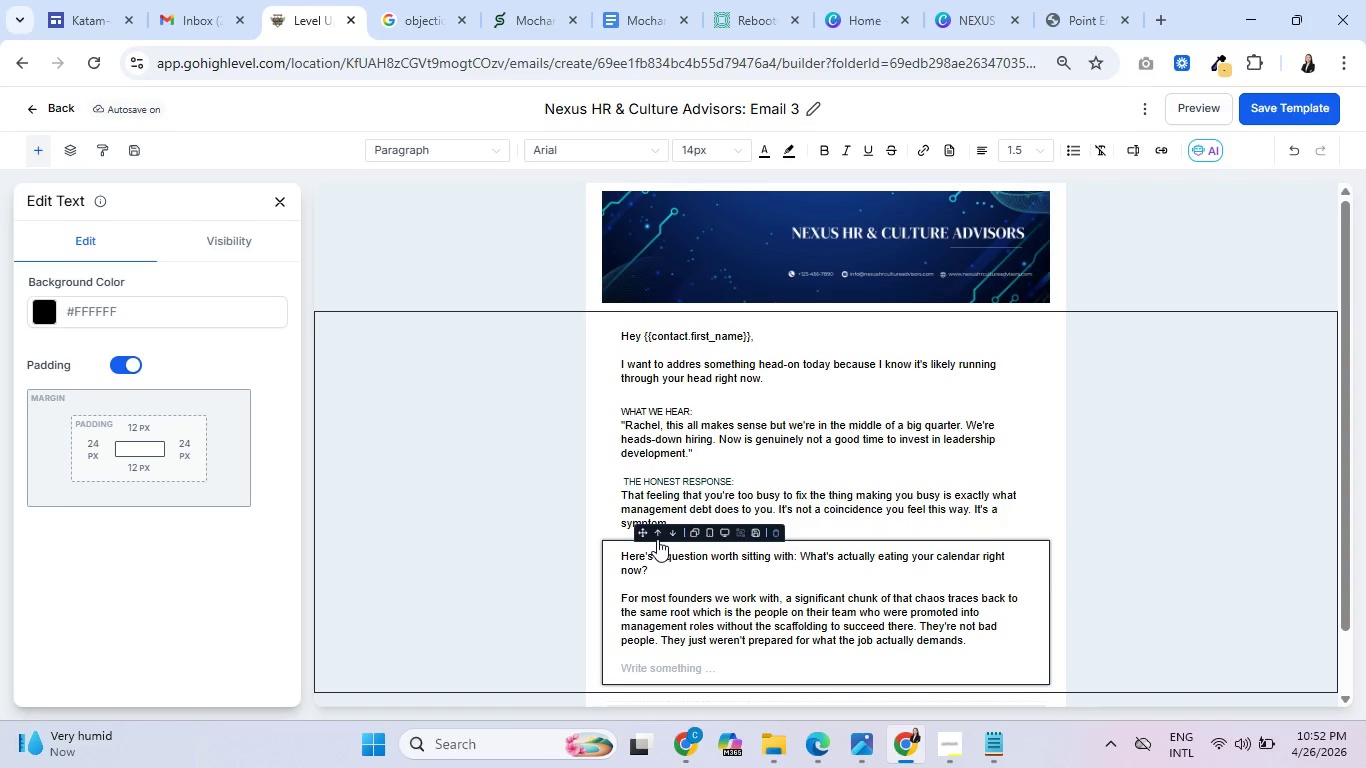 
wait(25.5)
 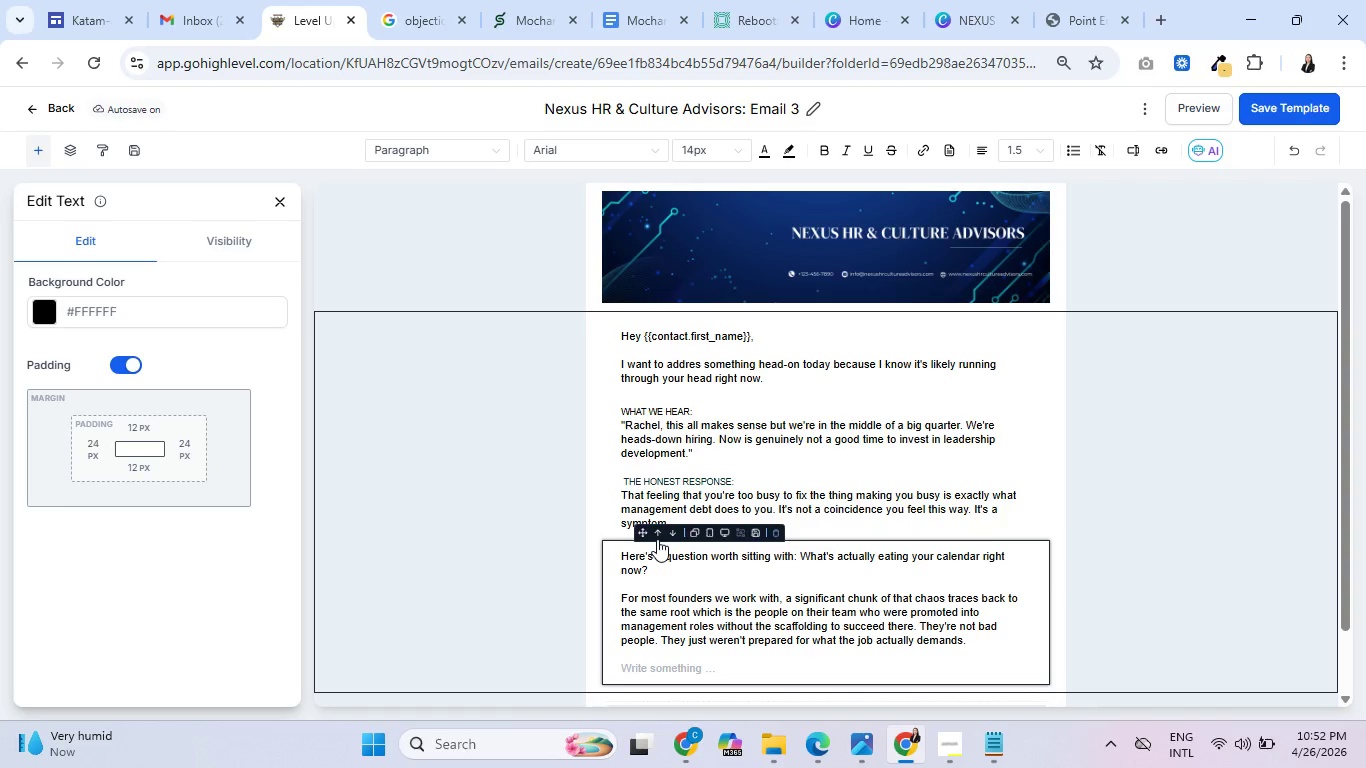 
key(Backspace)
 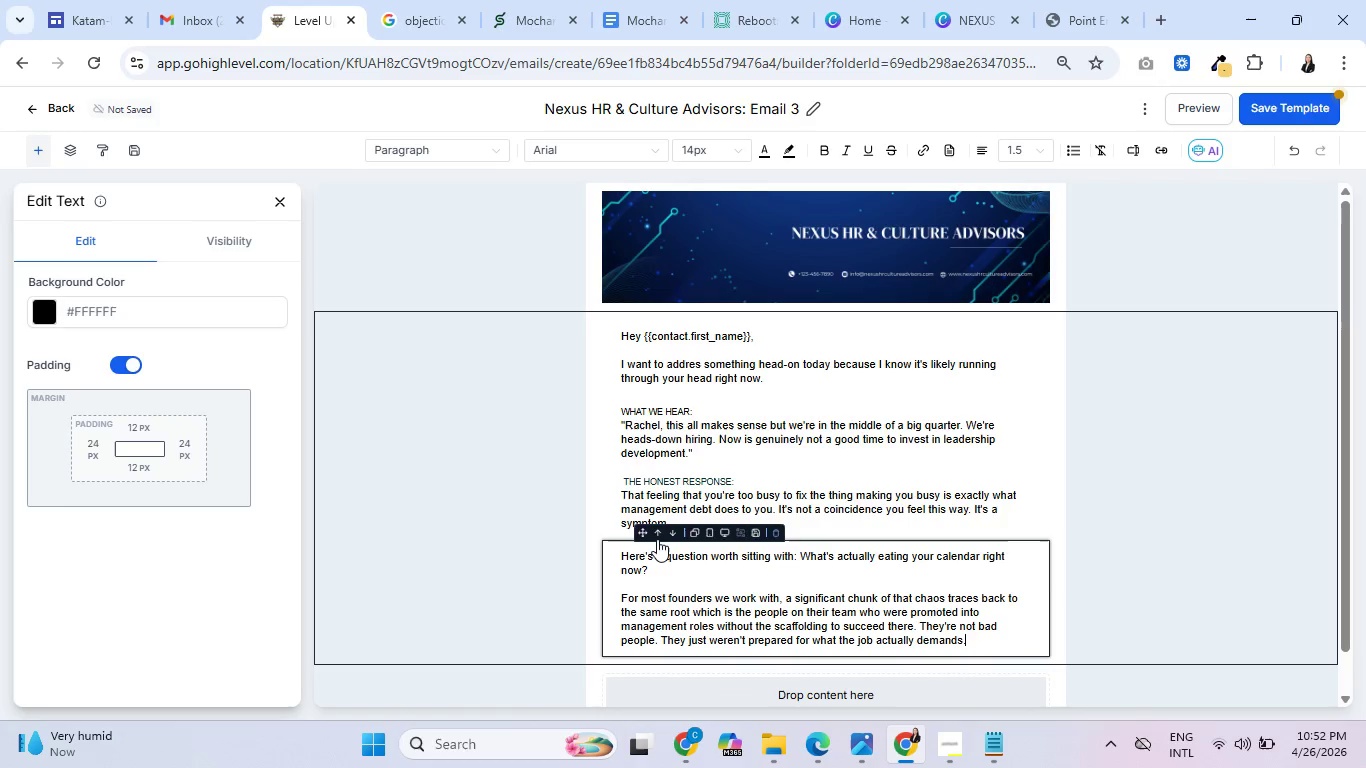 
key(Backspace)
 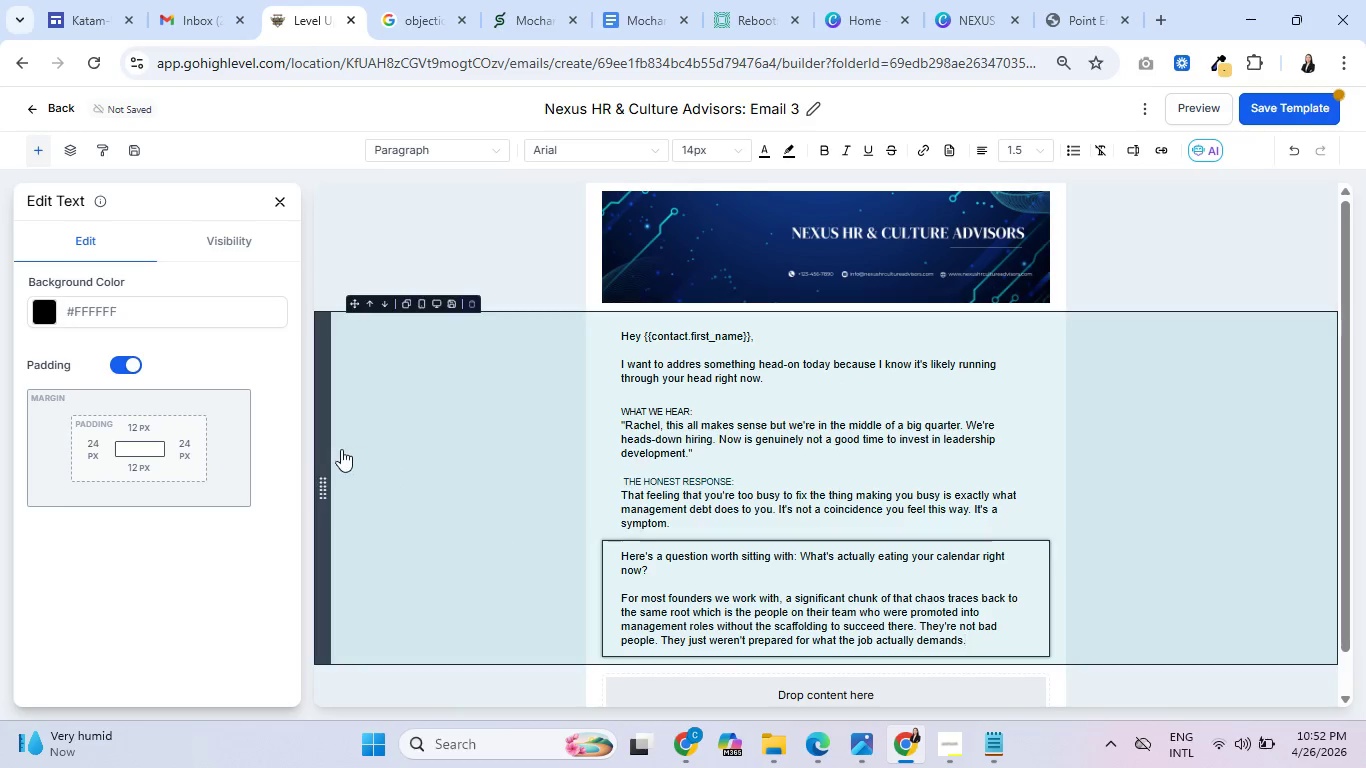 
left_click([280, 206])
 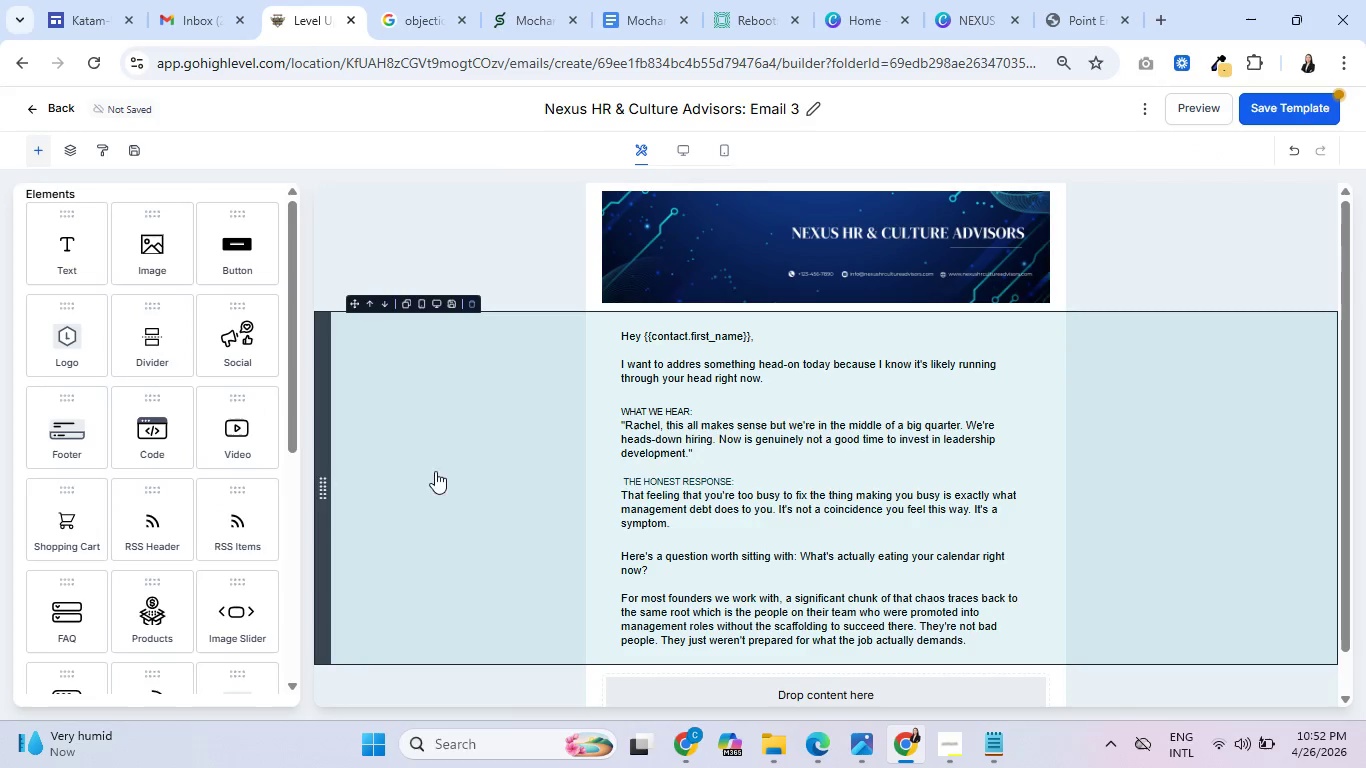 
scroll: coordinate [719, 551], scroll_direction: down, amount: 3.0
 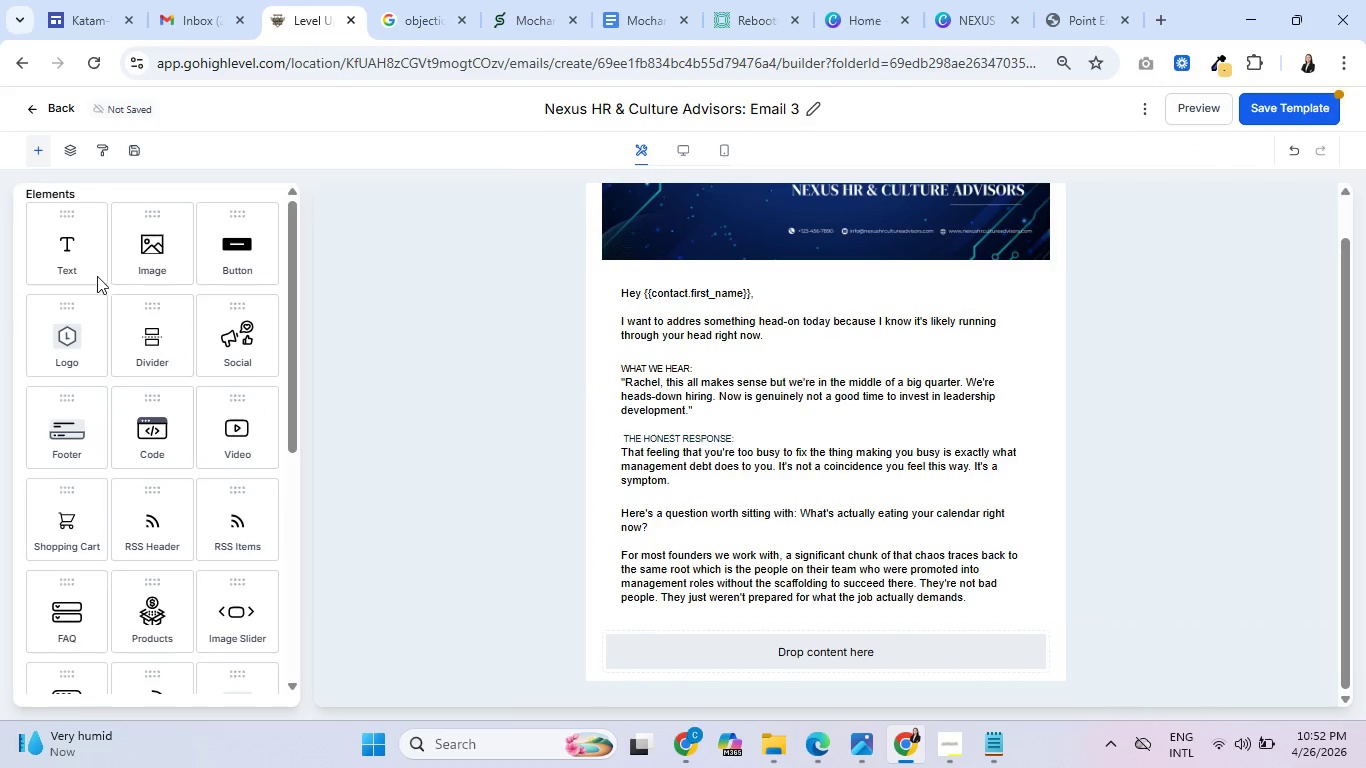 
left_click_drag(start_coordinate=[67, 247], to_coordinate=[650, 607])
 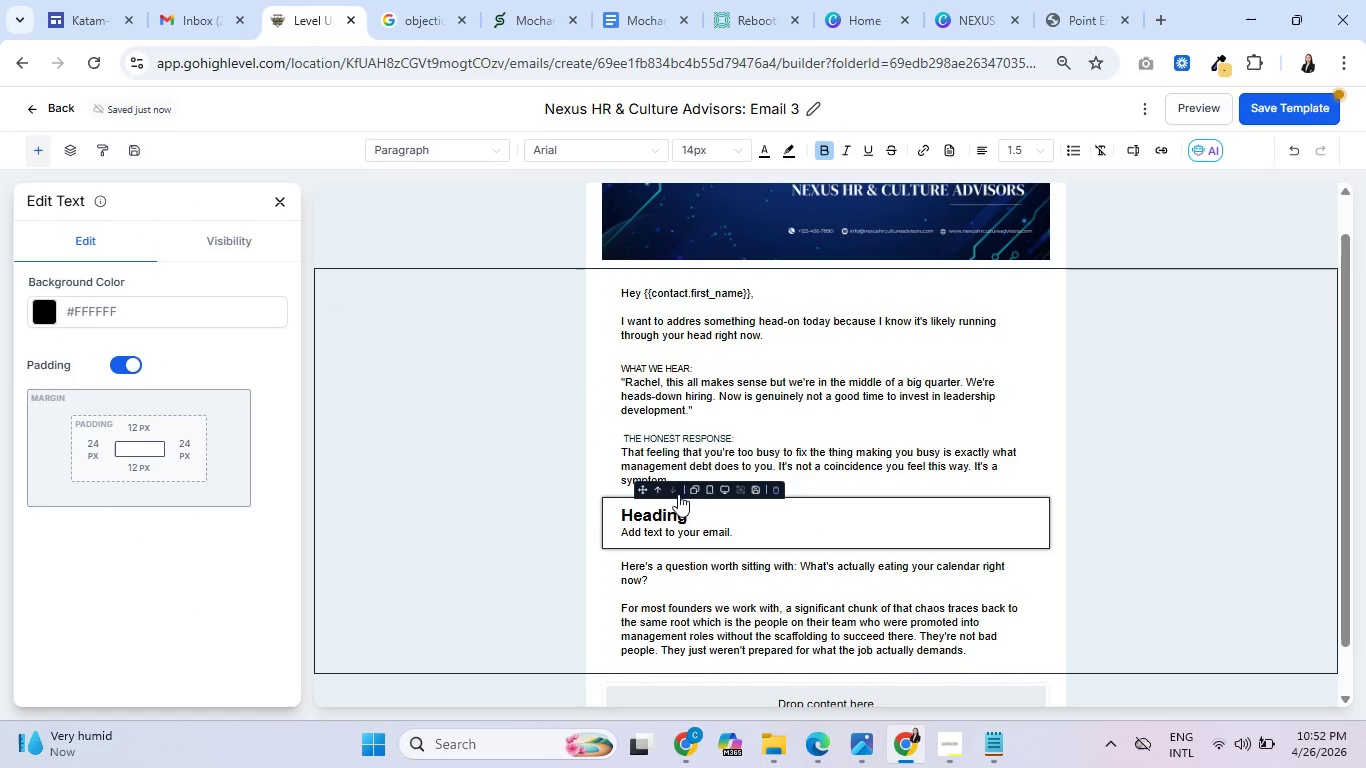 
left_click([670, 488])
 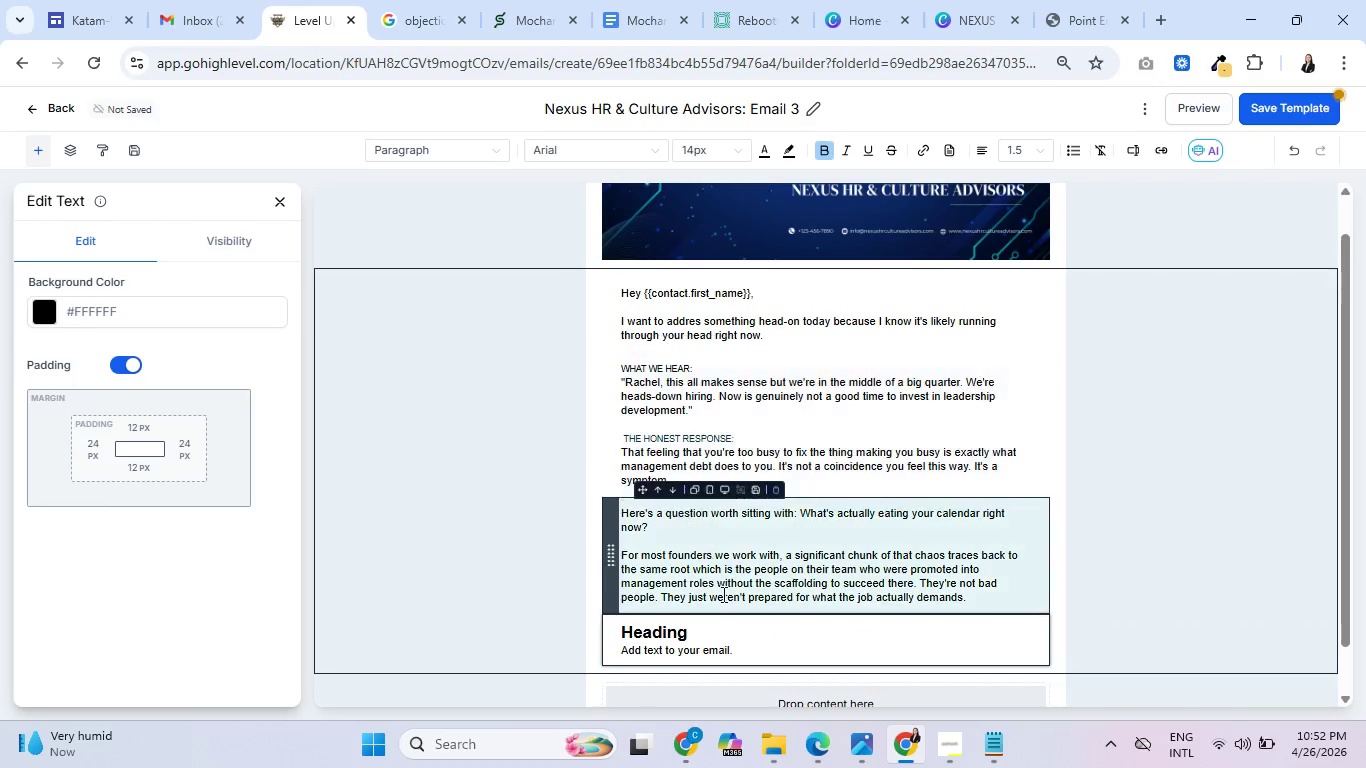 
scroll: coordinate [721, 587], scroll_direction: down, amount: 1.0
 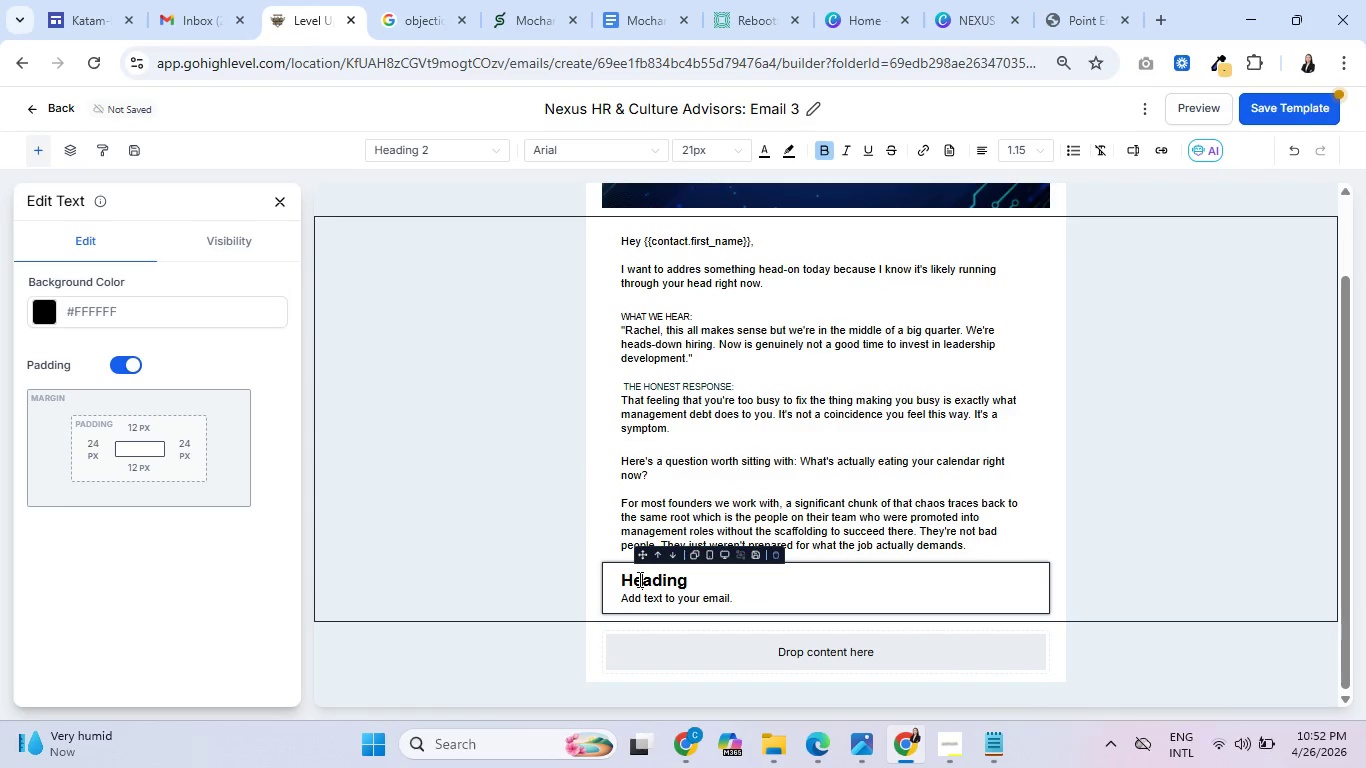 
double_click([638, 579])
 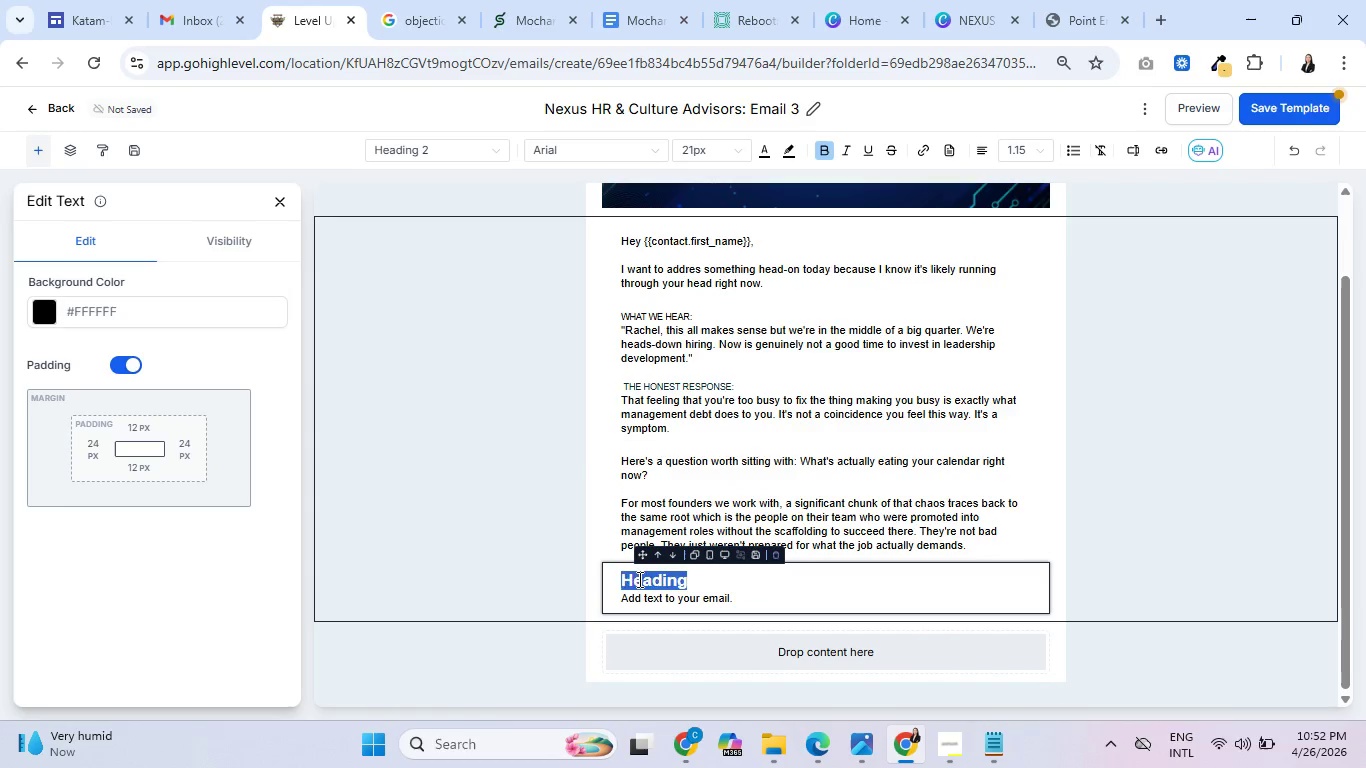 
key(Backspace)
 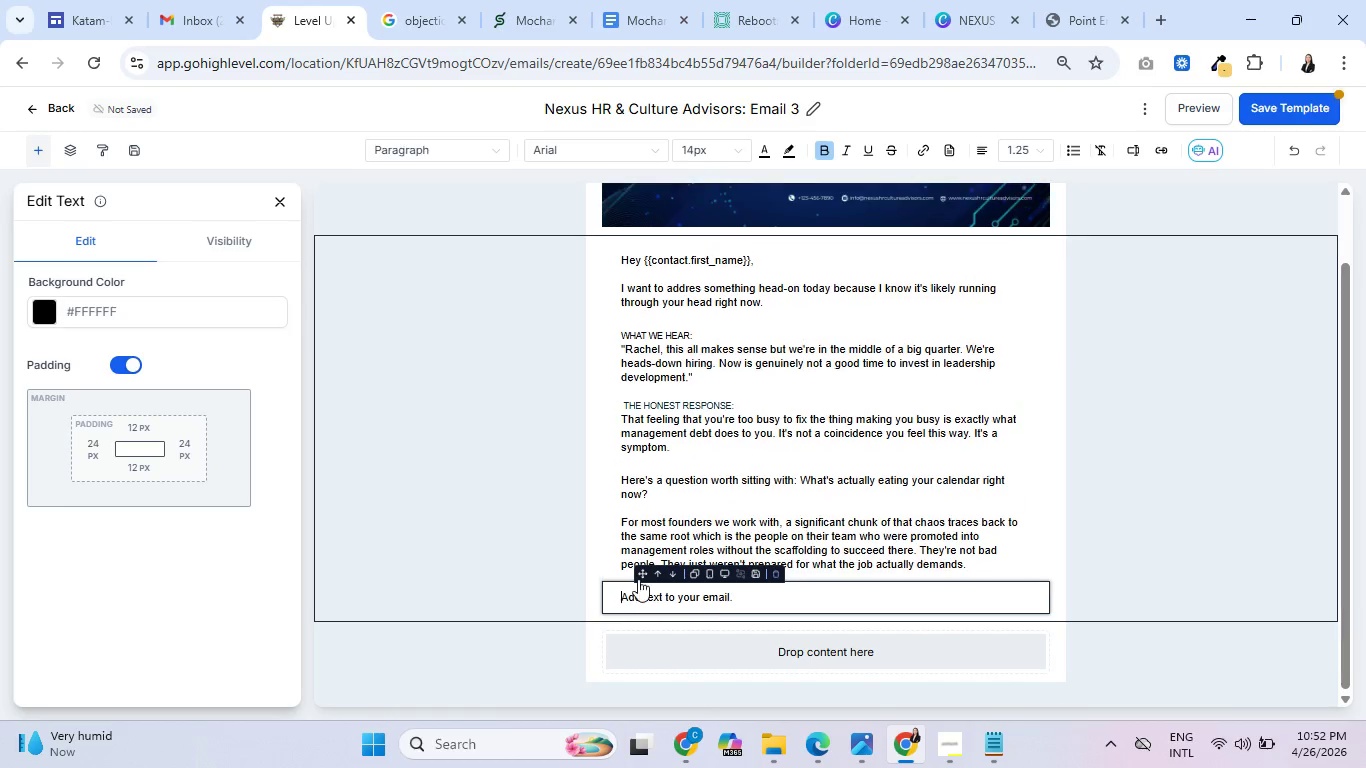 
key(Delete)
 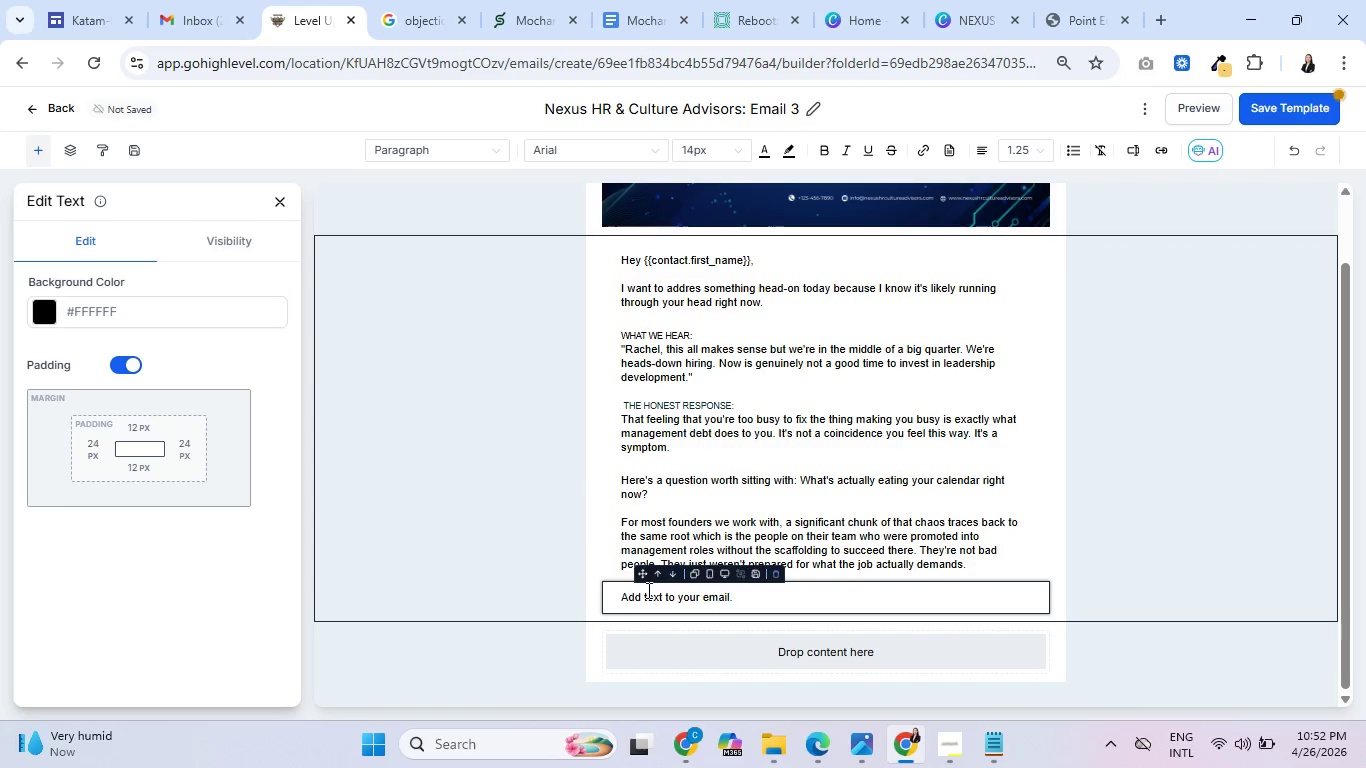 
double_click([647, 590])
 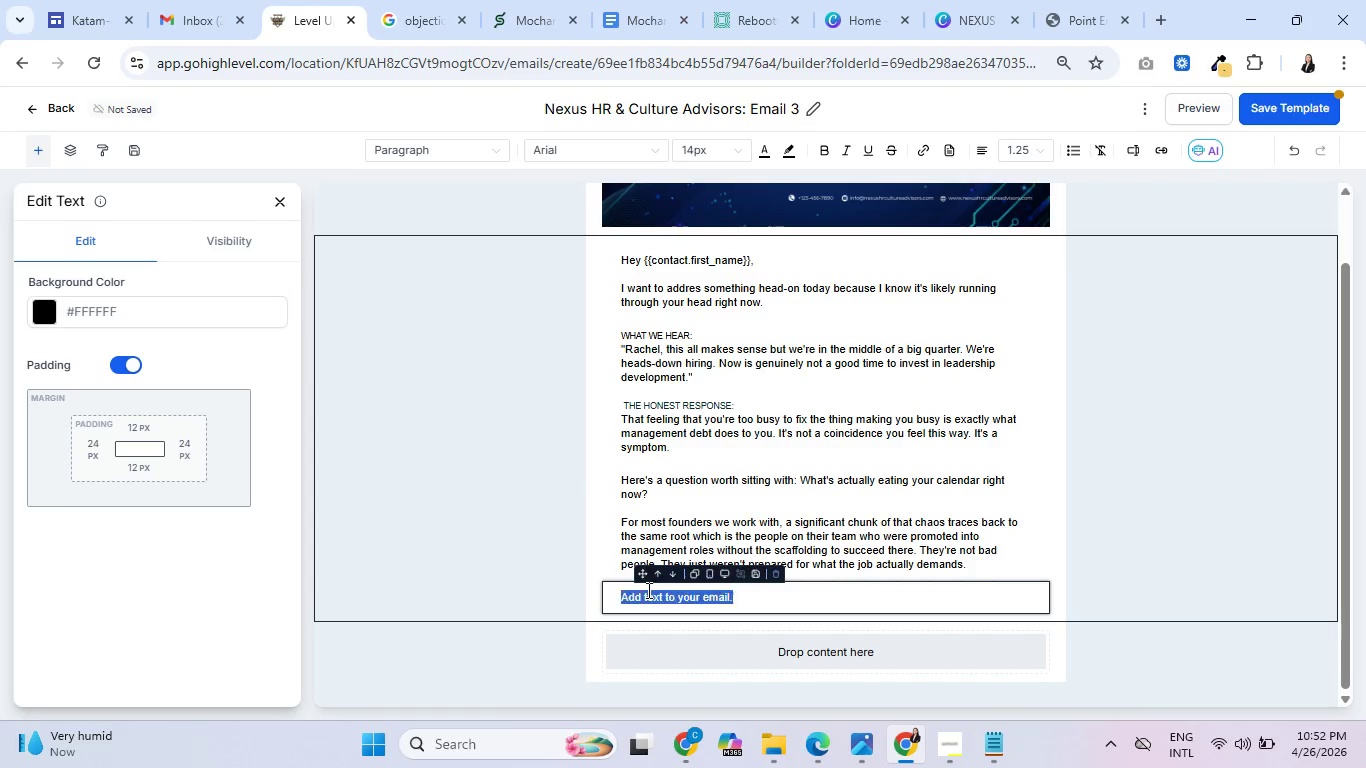 
triple_click([647, 590])
 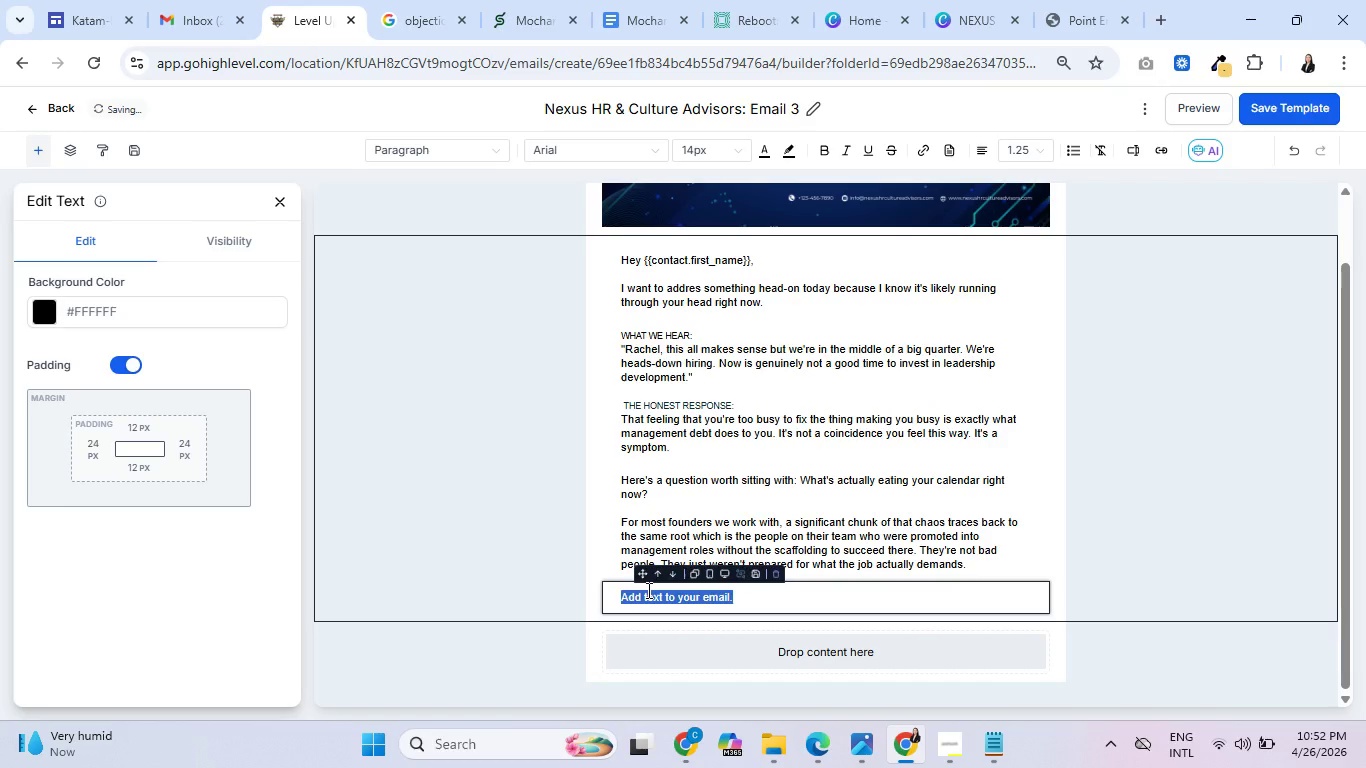 
wait(12.73)
 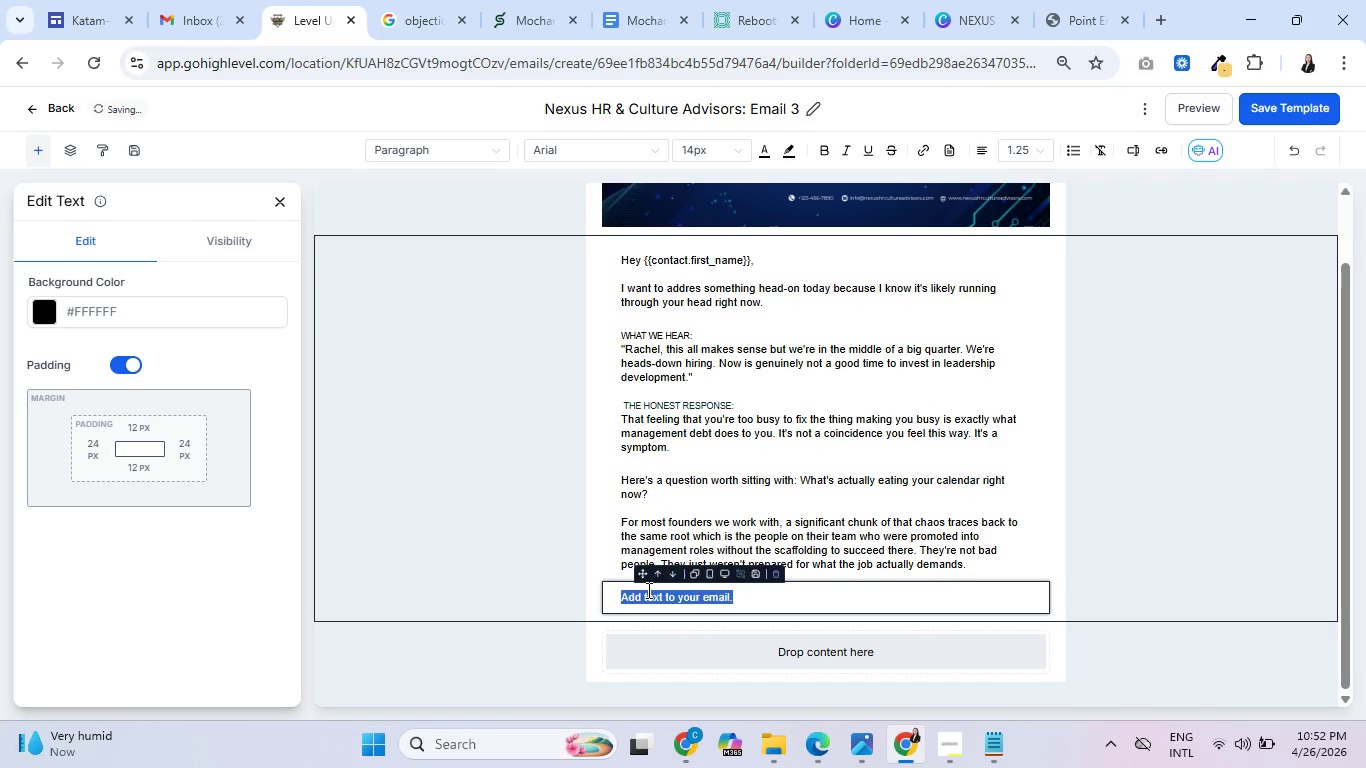 
key(CapsLock)
 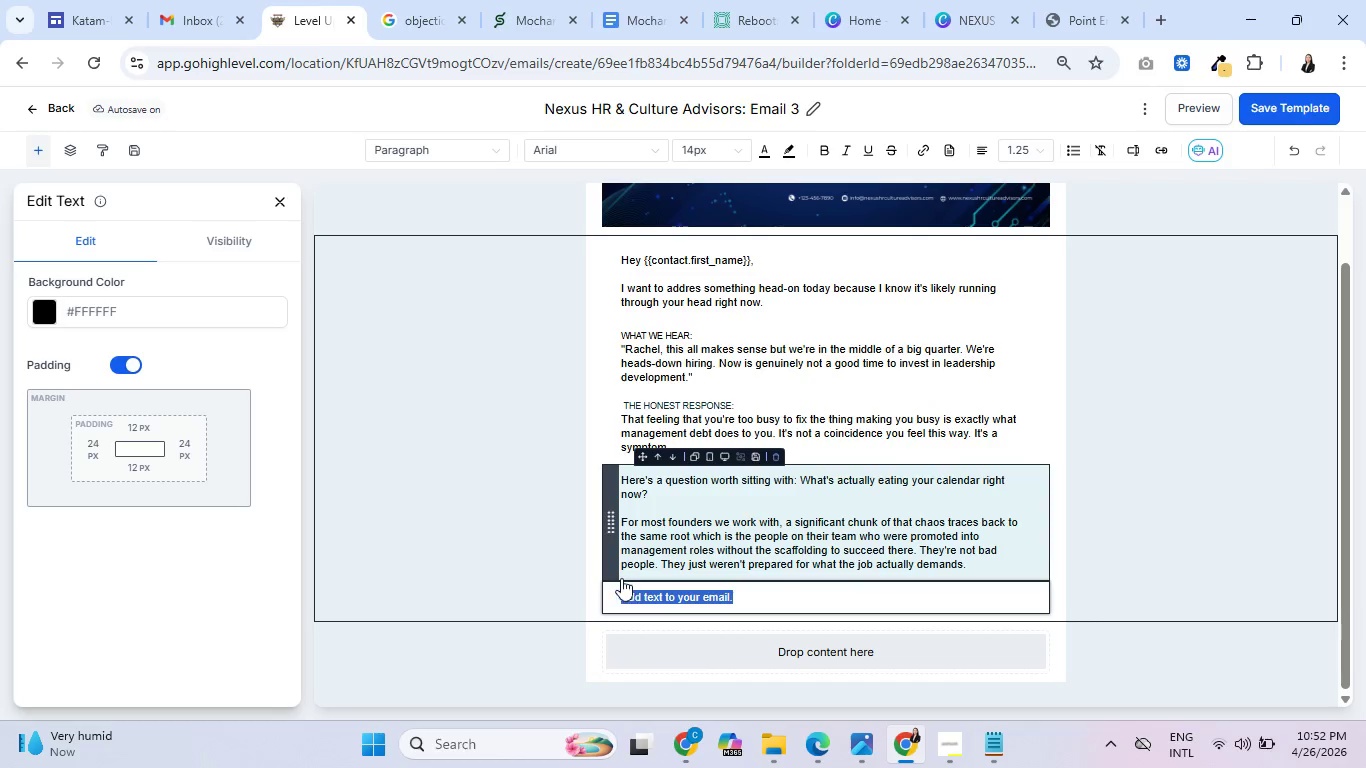 
scroll: coordinate [989, 464], scroll_direction: up, amount: 8.0
 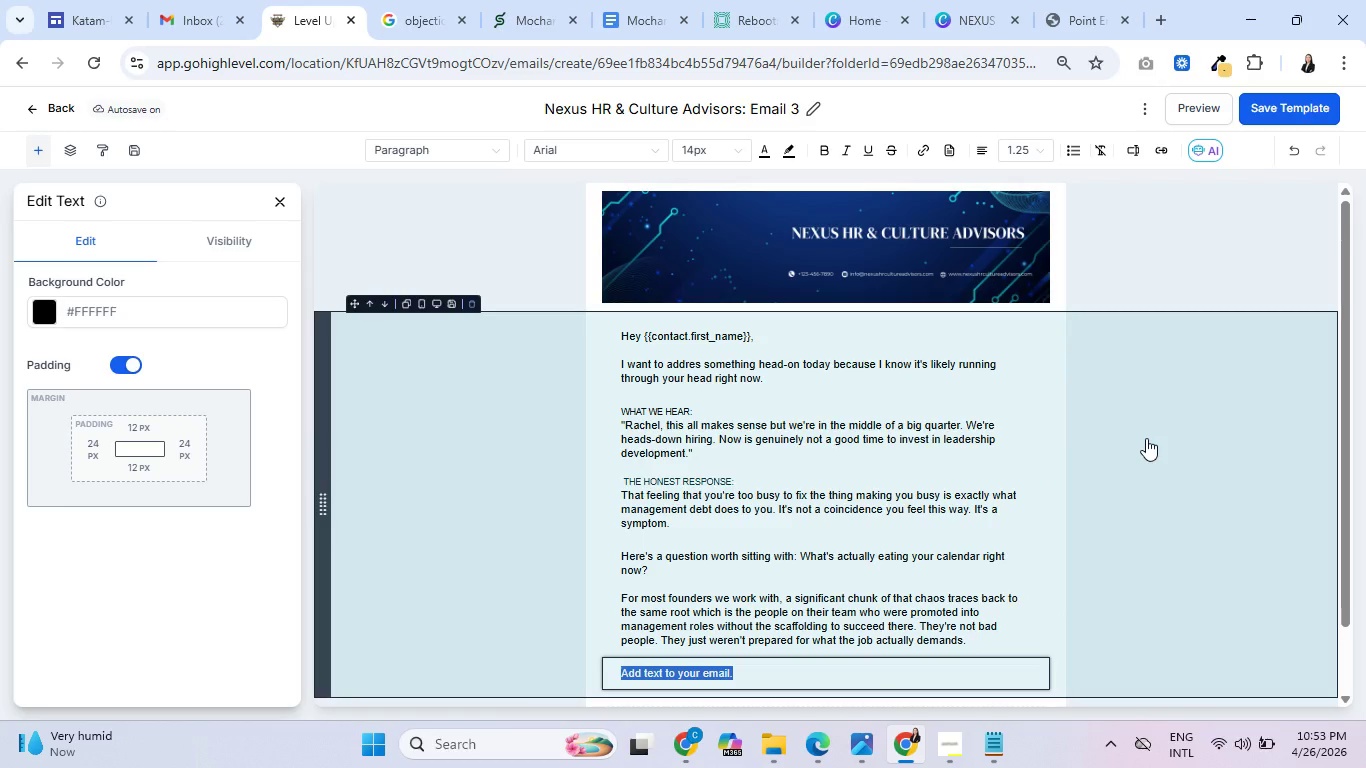 
scroll: coordinate [921, 447], scroll_direction: down, amount: 2.0
 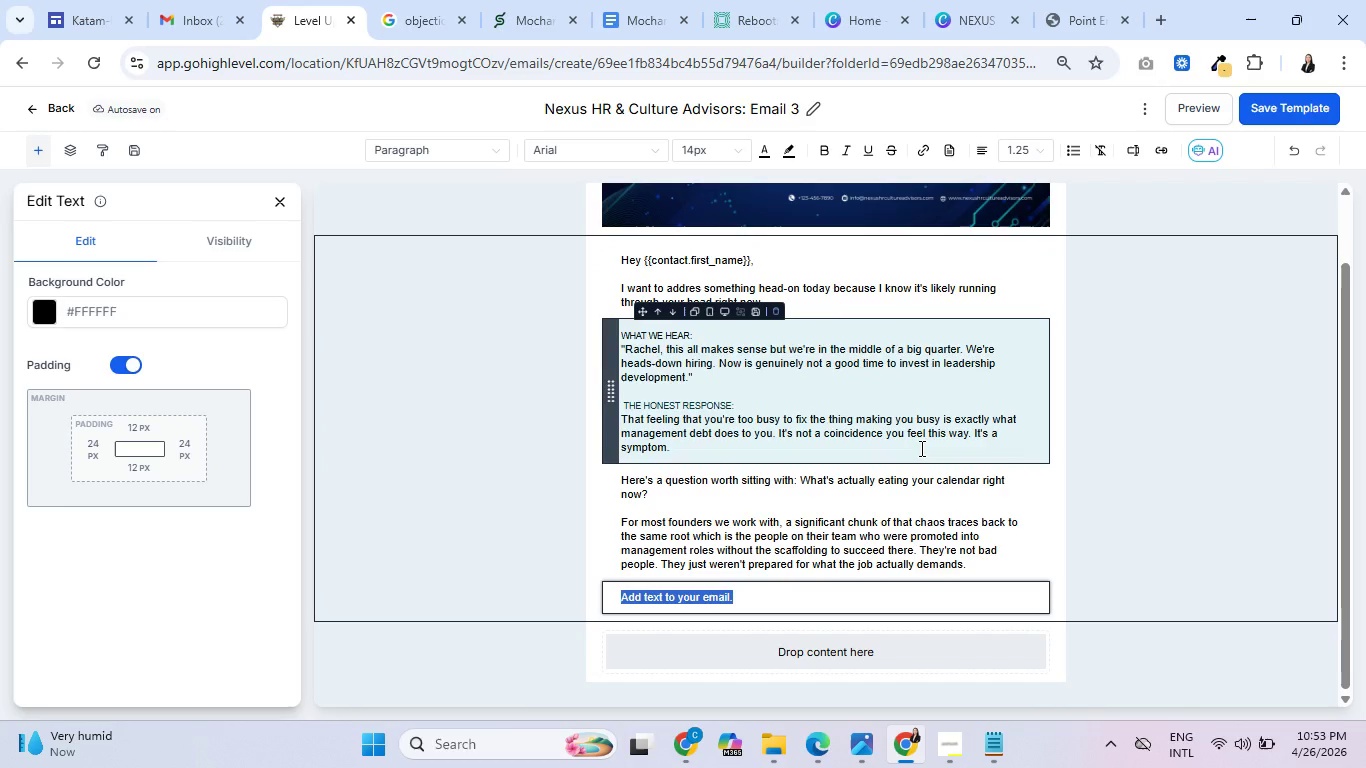 
wait(30.59)
 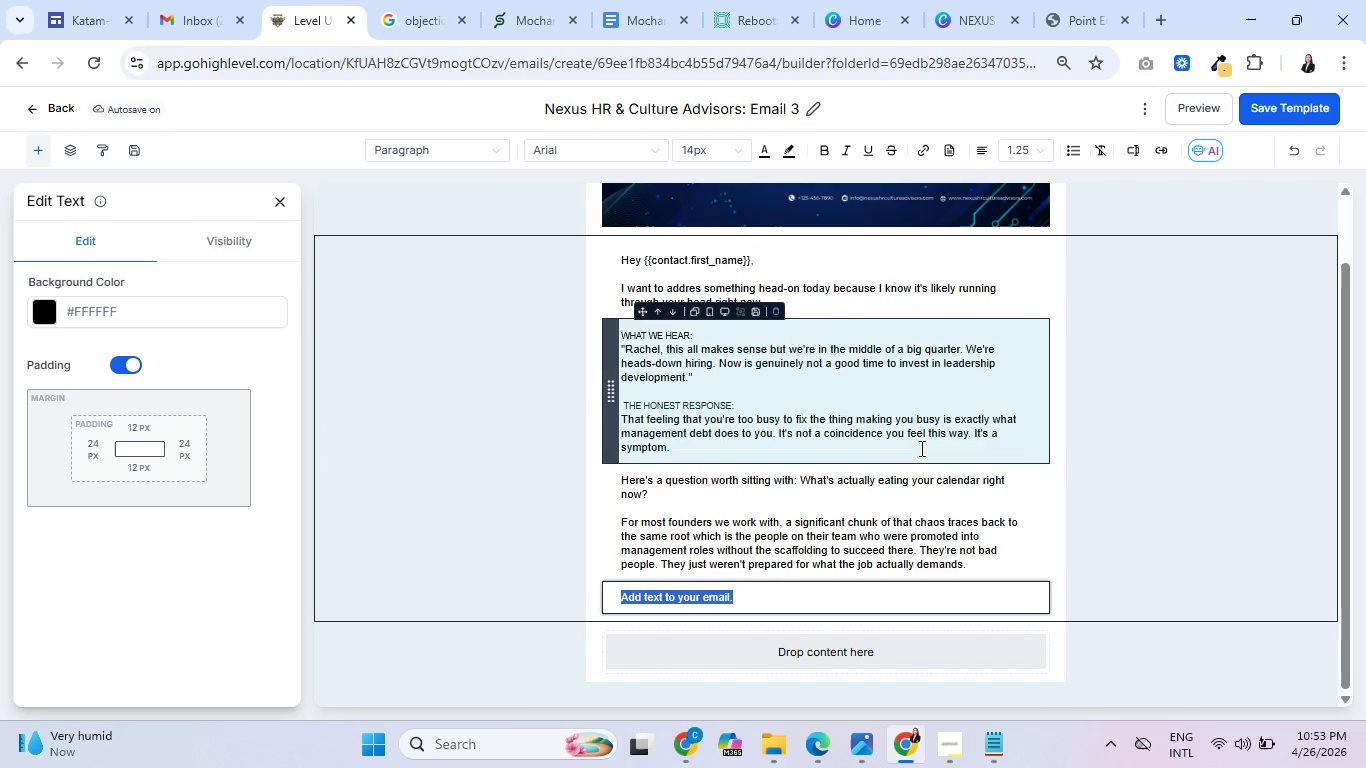 
type(THE WAIT)
 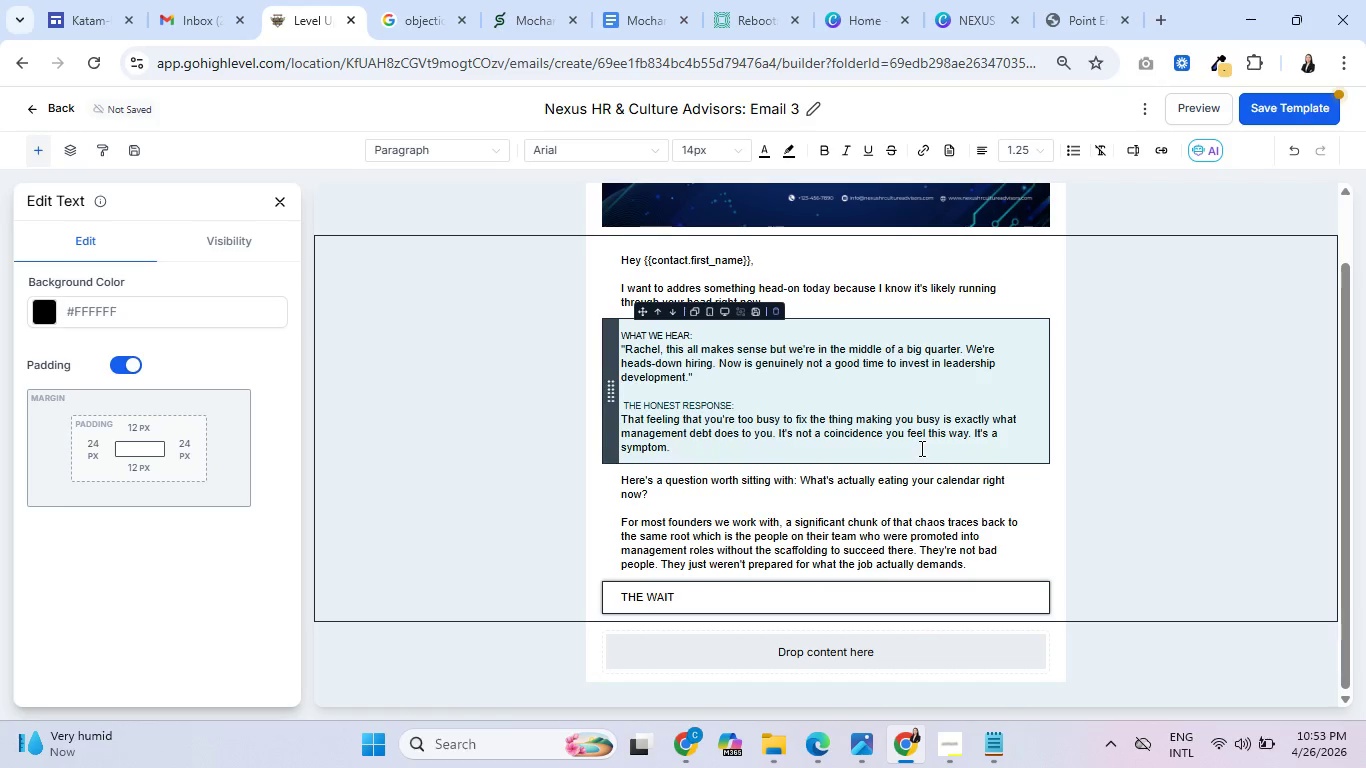 
key(Backspace)
key(Backspace)
key(Backspace)
key(Backspace)
type(" WAIT UNTIL LATER"  ASSUMPTION)
 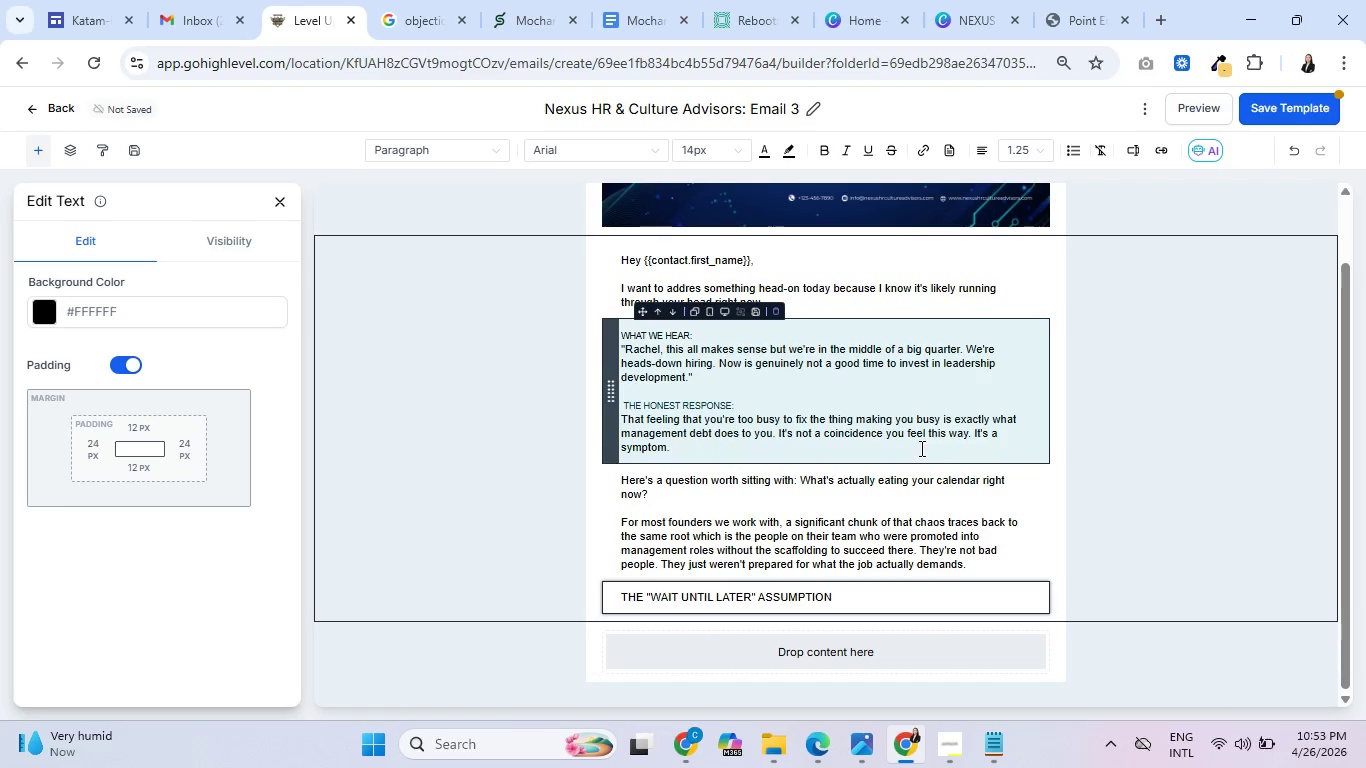 
key(Enter)
 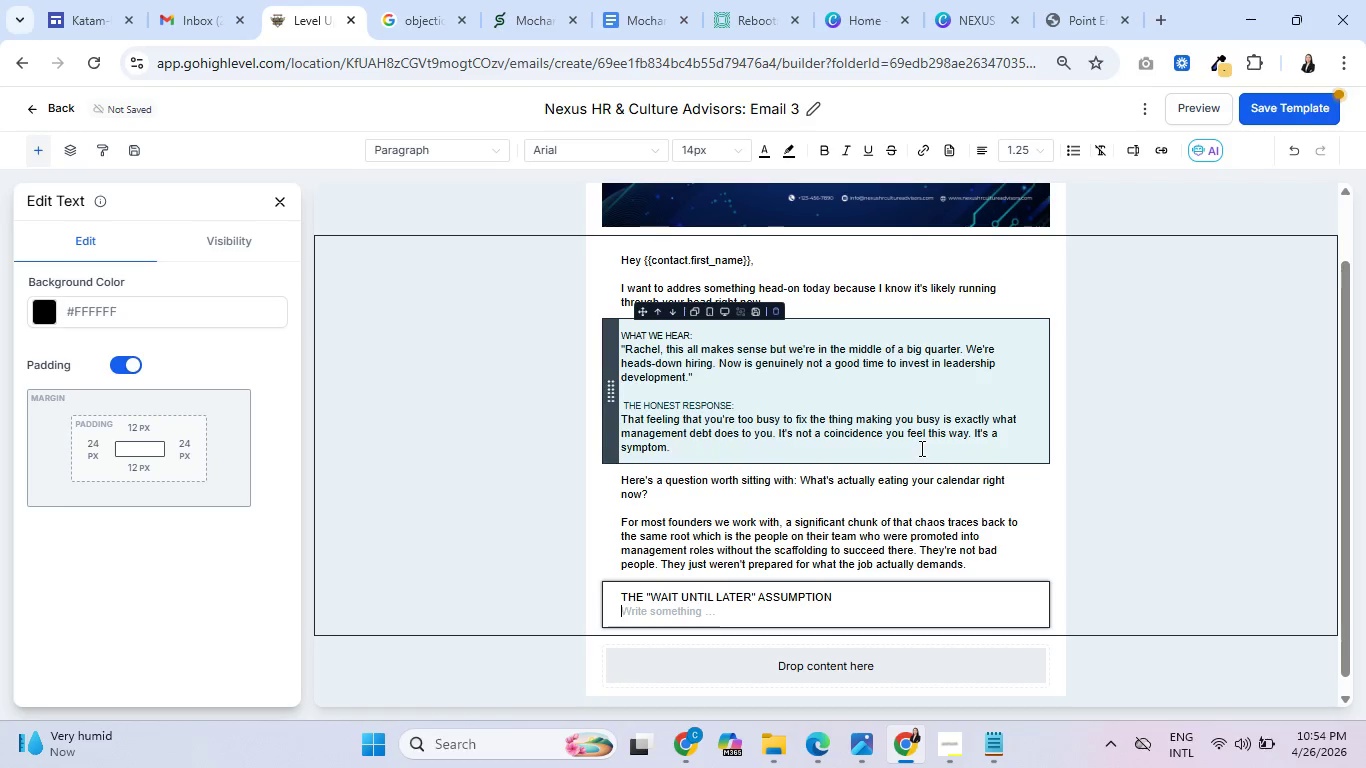 
type(WG)
key(Backspace)
type(HAT ACTUALLY HAPPENS)
 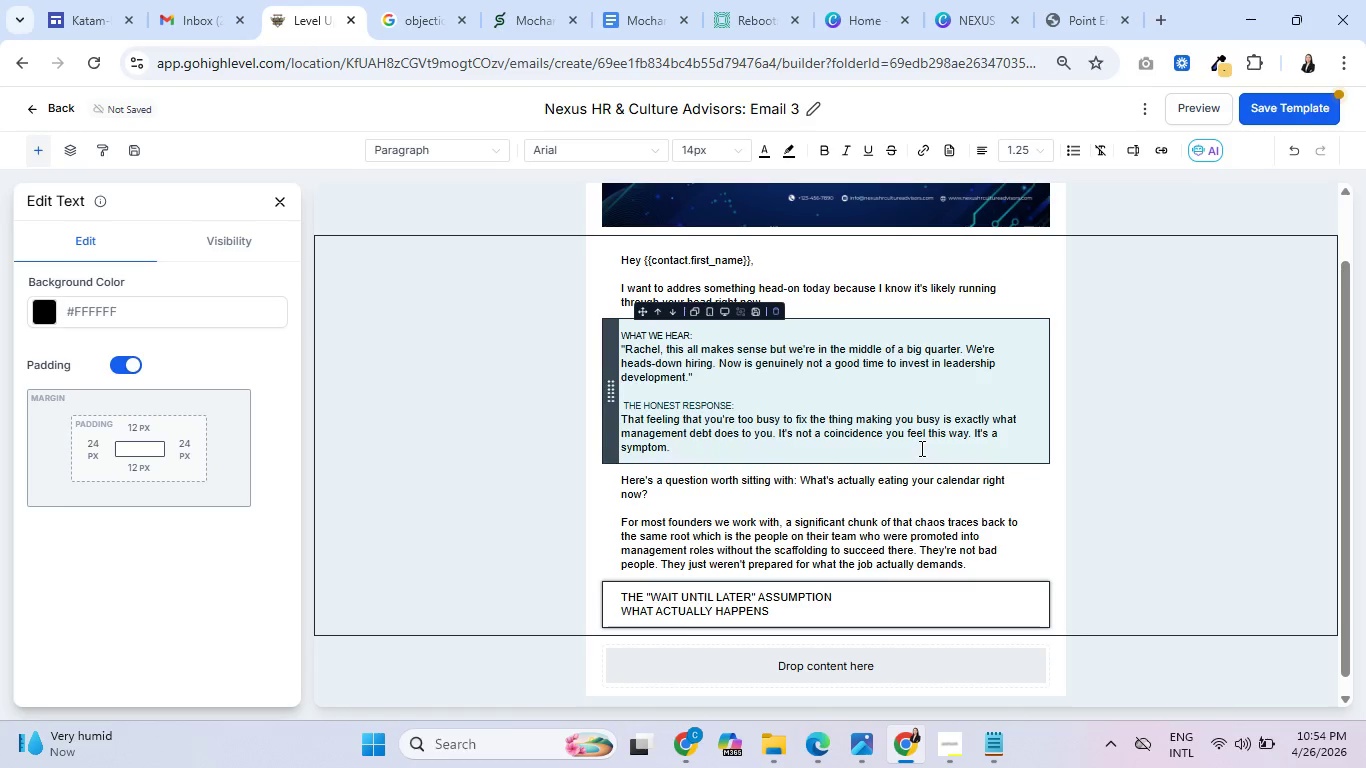 
scroll: coordinate [912, 447], scroll_direction: down, amount: 2.0
 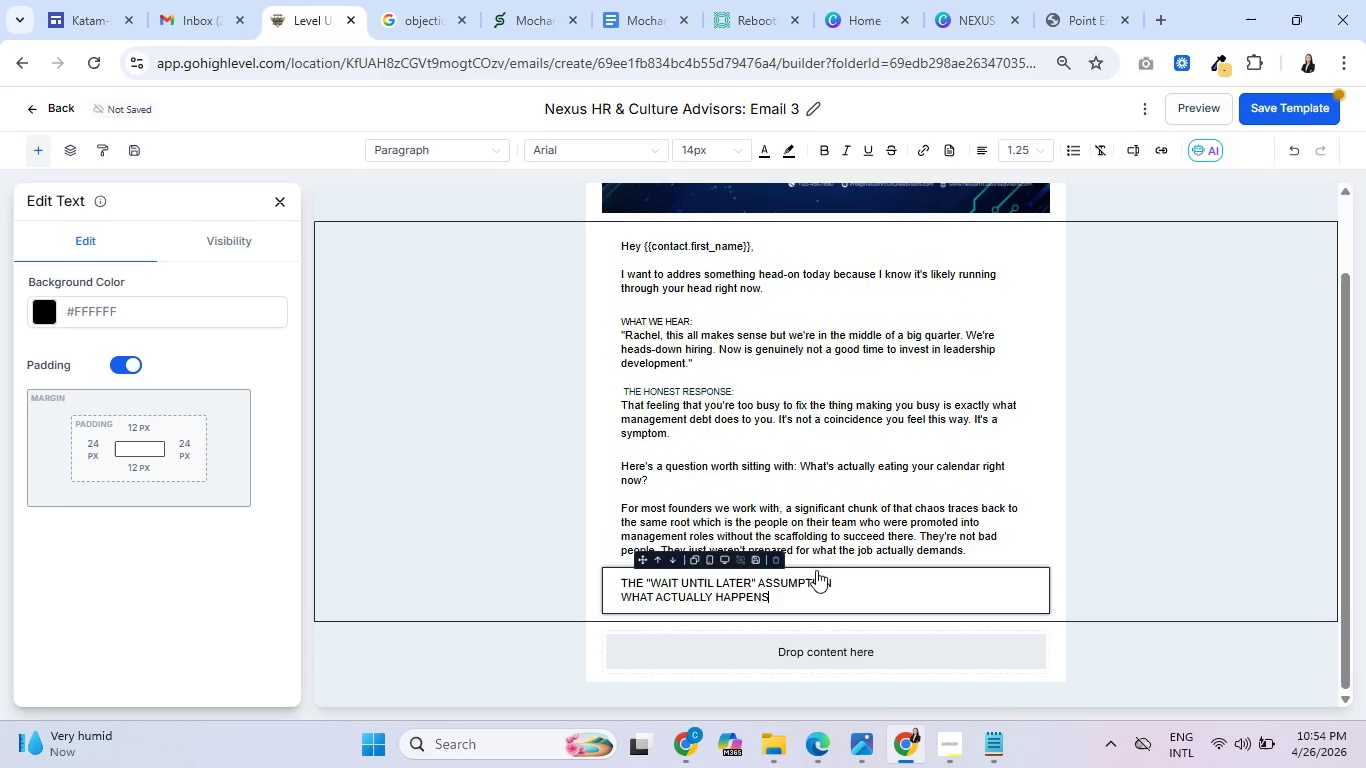 
left_click([848, 580])
 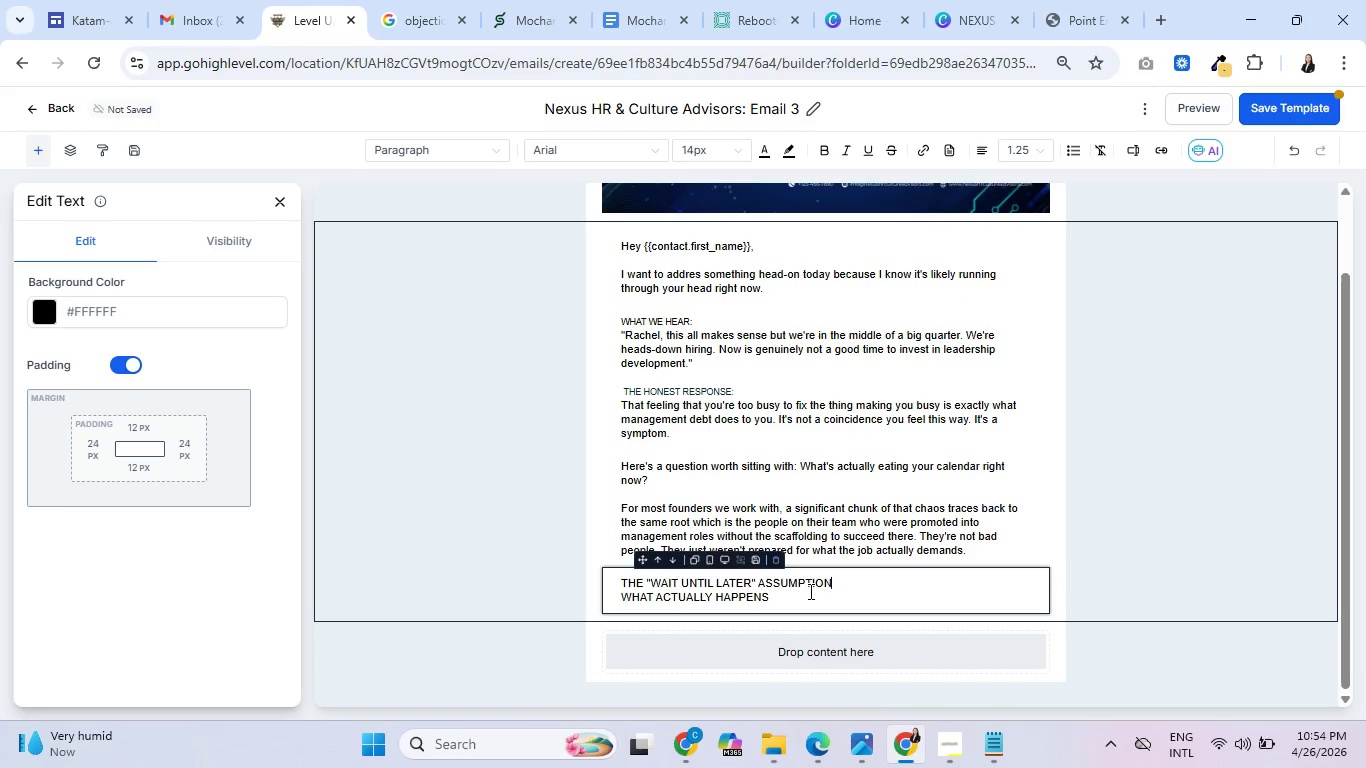 
key(Enter)
 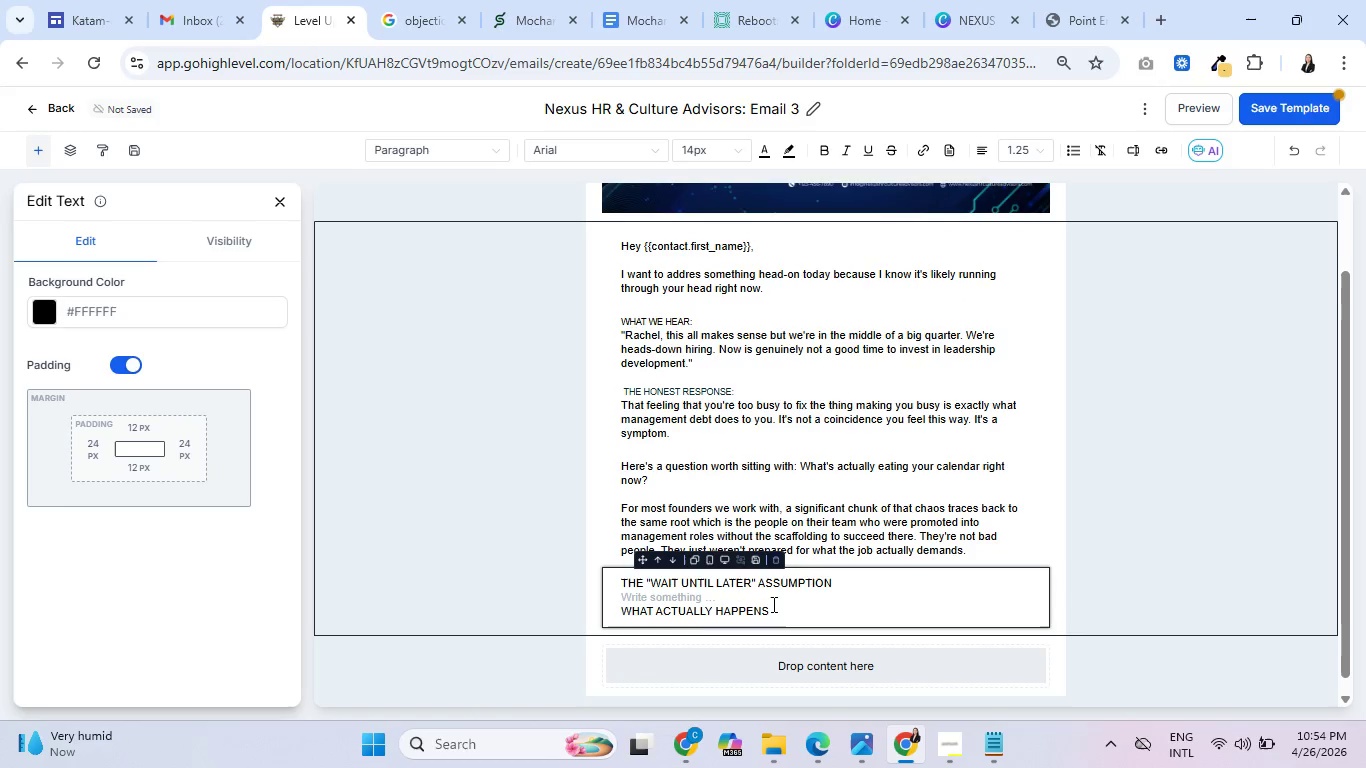 
left_click_drag(start_coordinate=[772, 604], to_coordinate=[609, 571])
 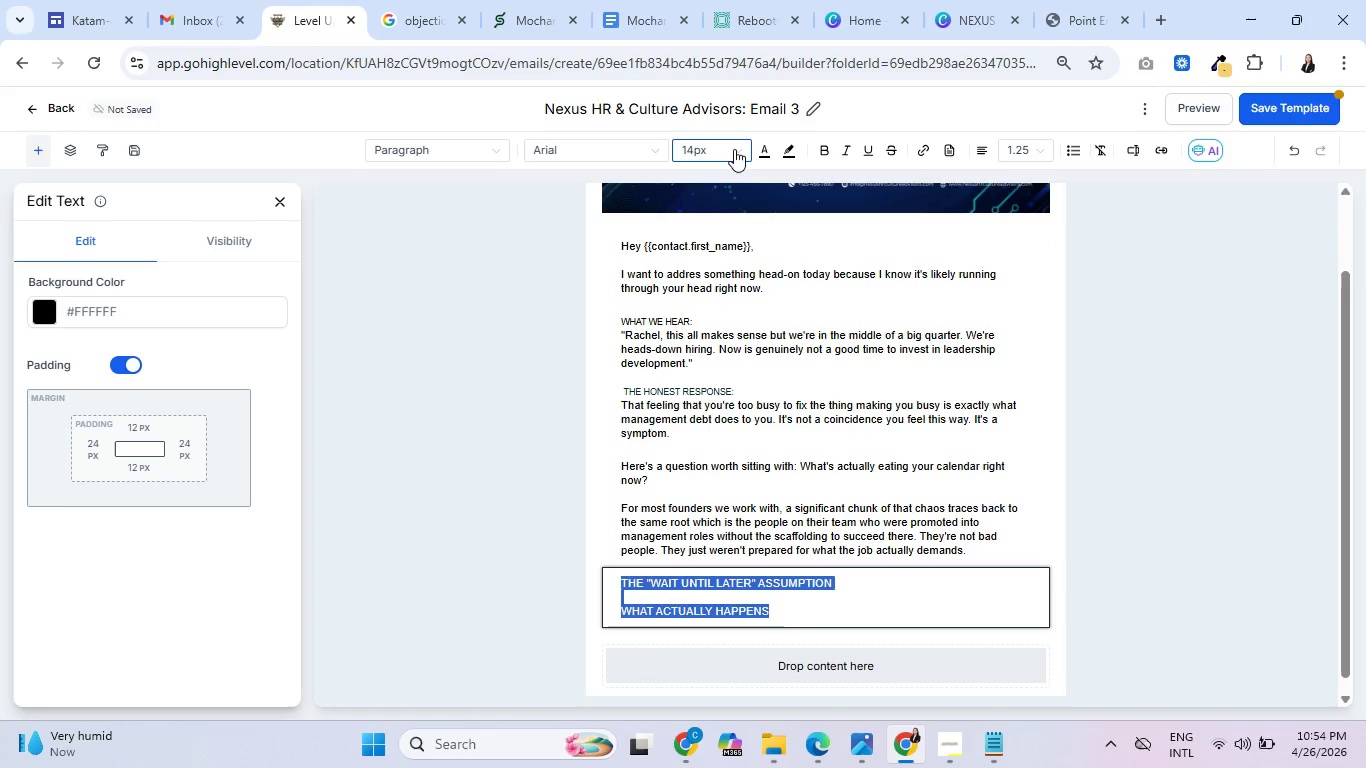 
left_click([734, 149])
 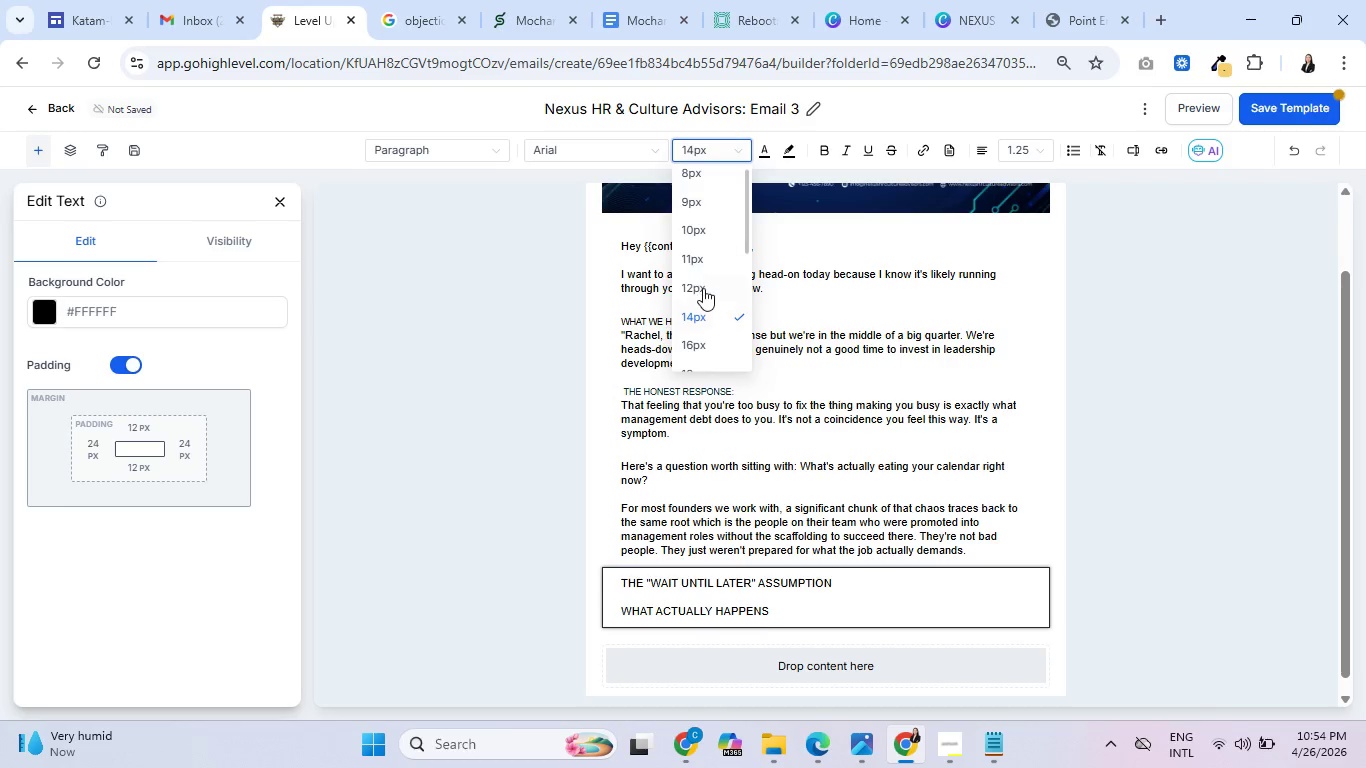 
left_click([703, 288])
 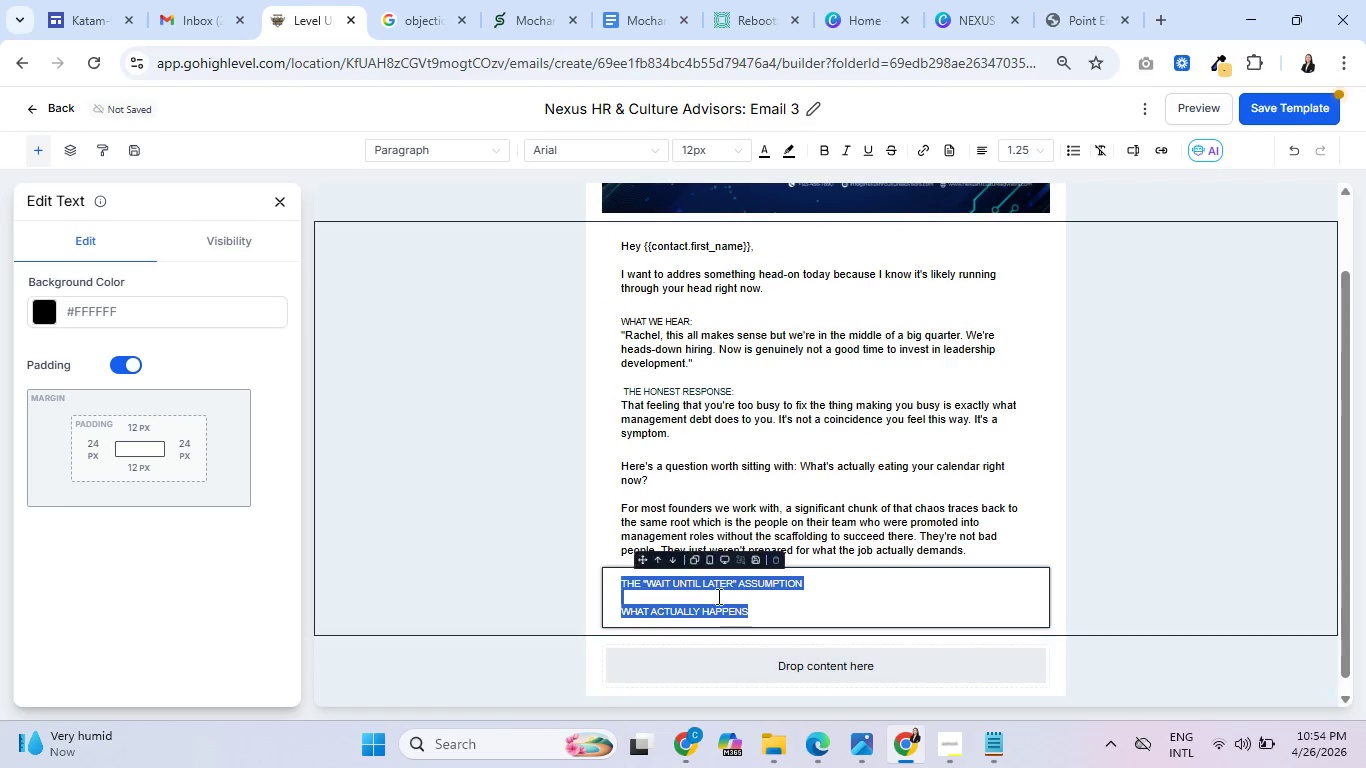 
left_click([713, 590])
 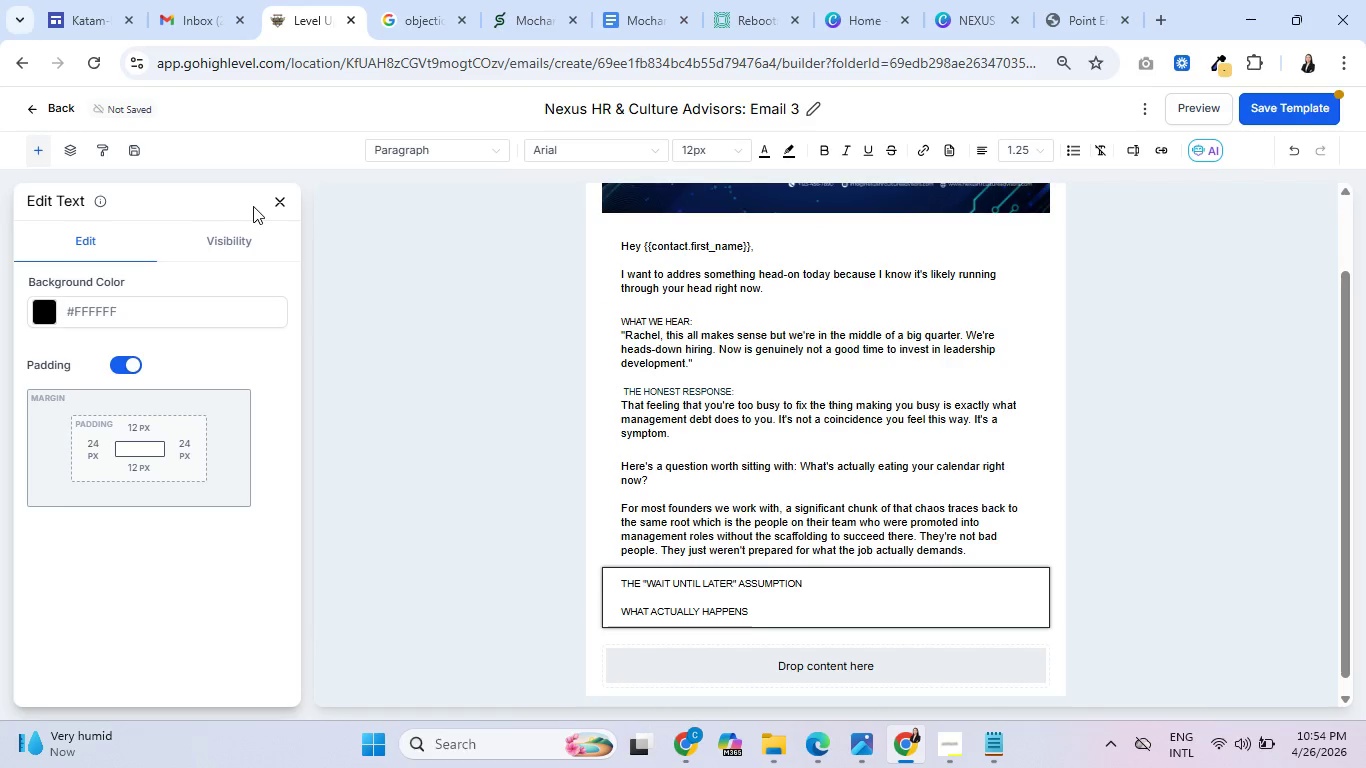 
left_click([276, 200])
 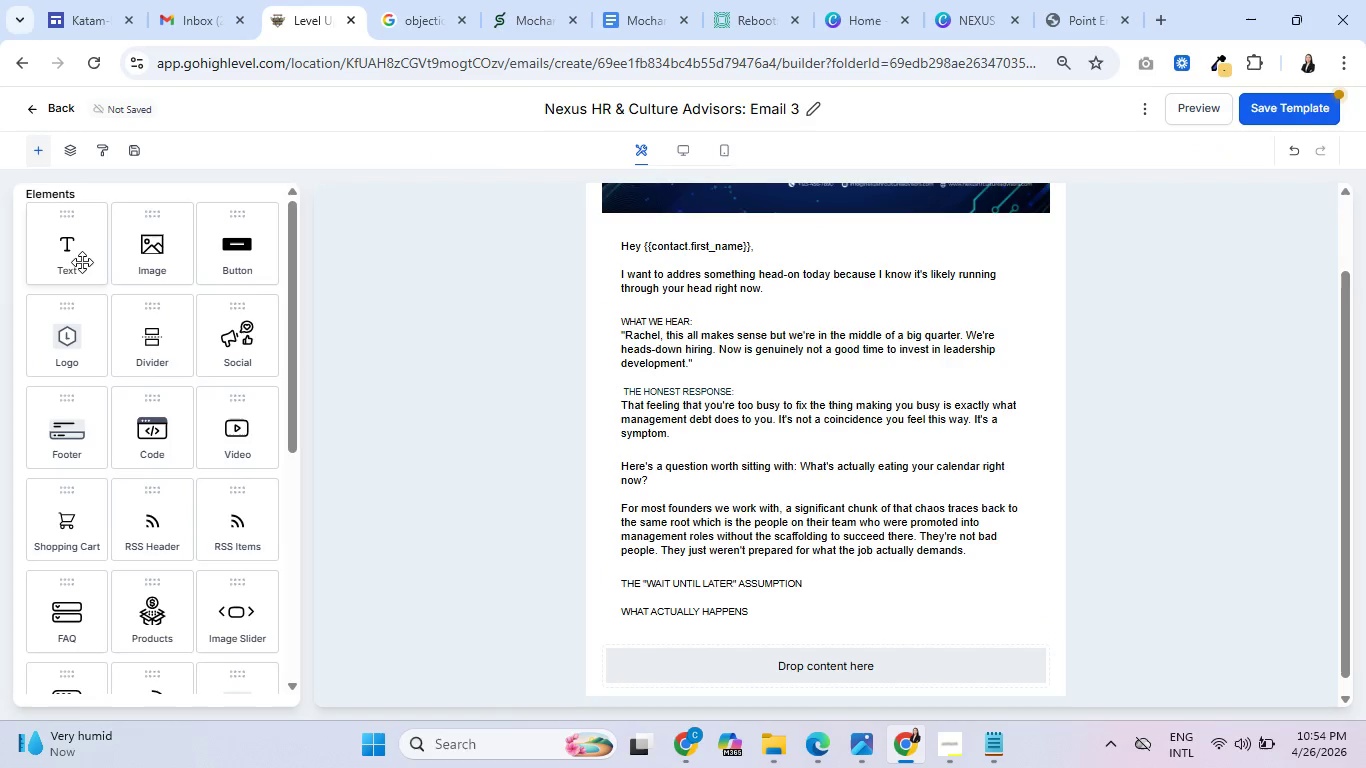 
left_click_drag(start_coordinate=[78, 258], to_coordinate=[658, 635])
 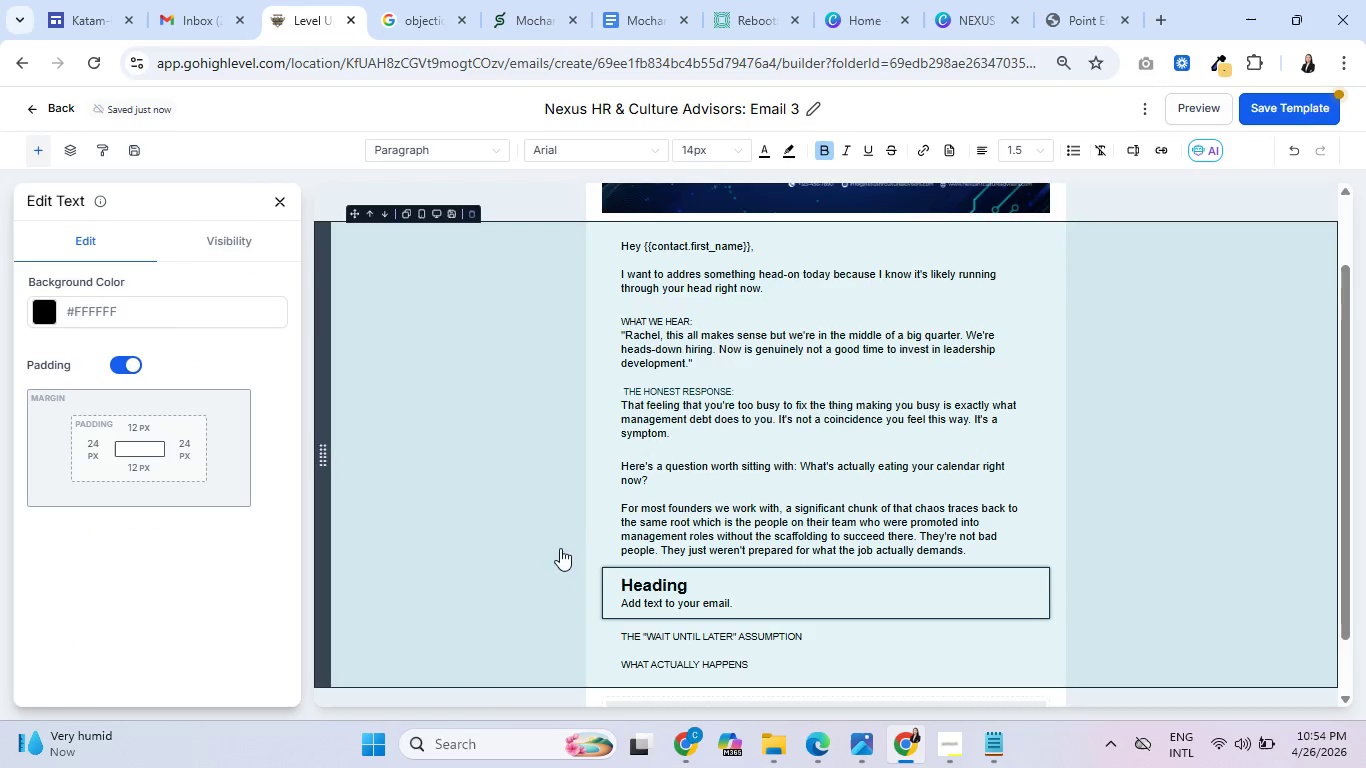 
scroll: coordinate [557, 527], scroll_direction: down, amount: 4.0
 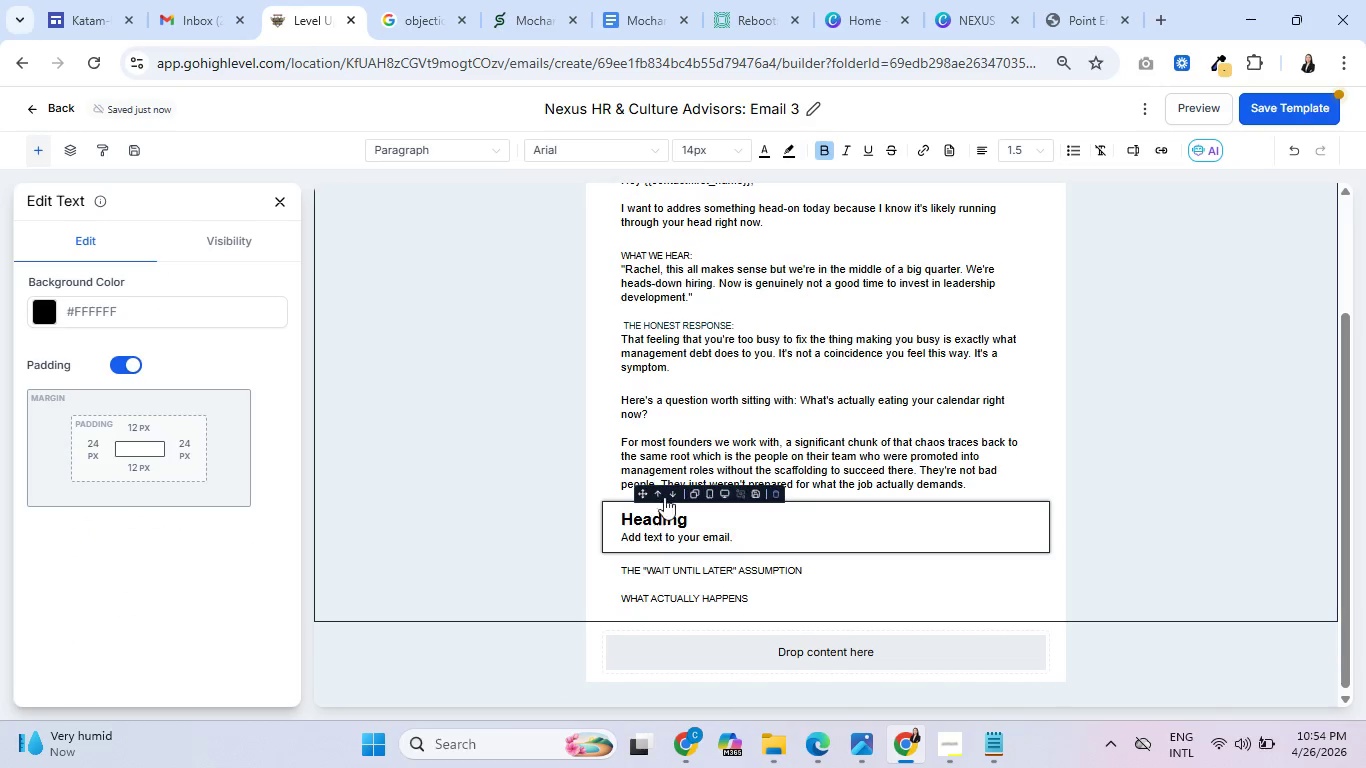 
left_click([674, 485])
 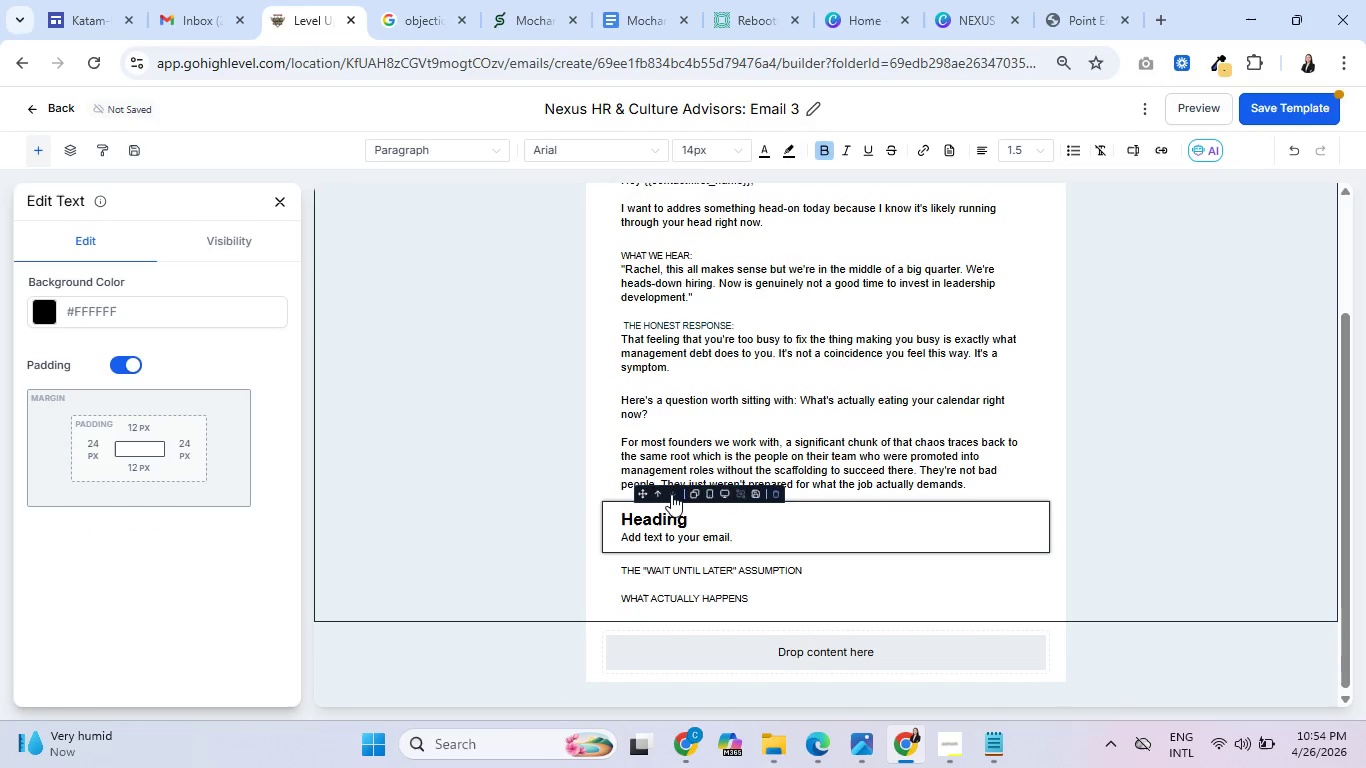 
left_click([671, 494])
 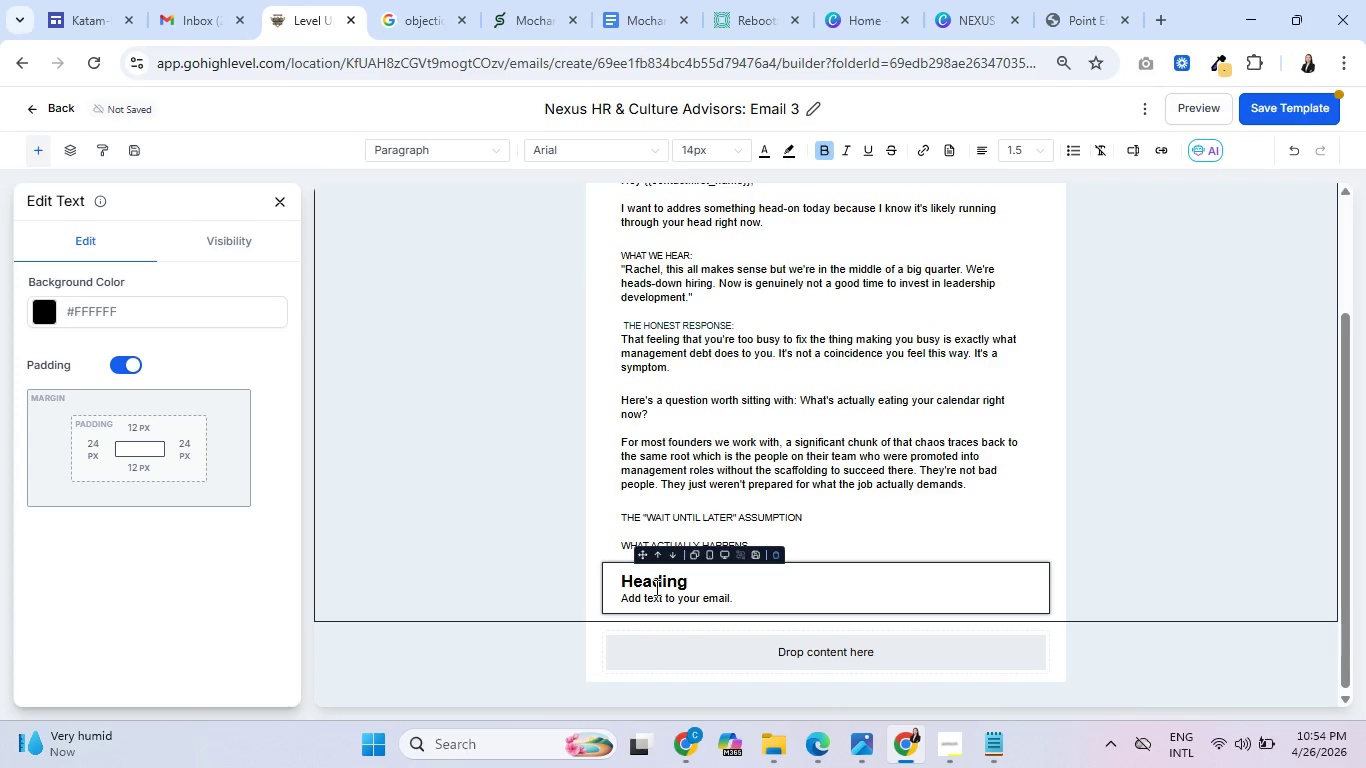 
double_click([655, 587])
 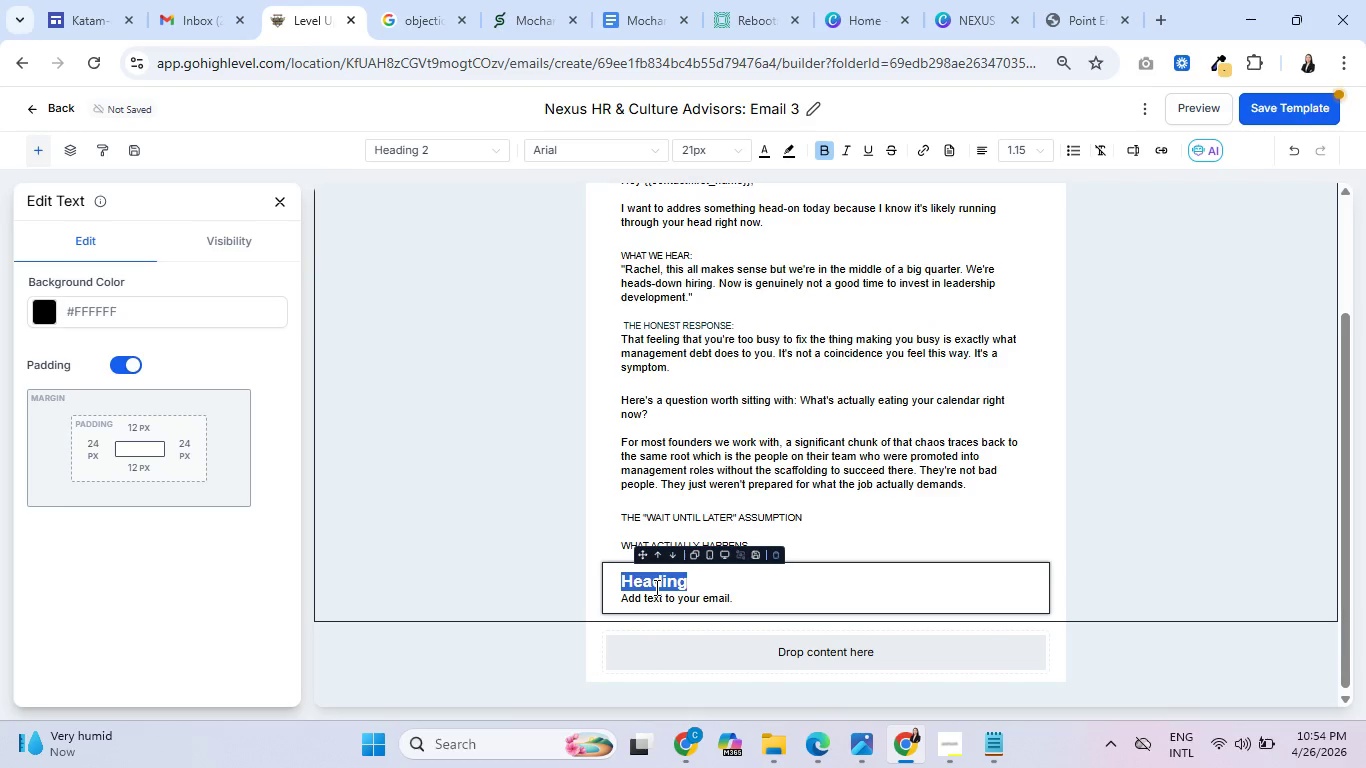 
triple_click([655, 587])
 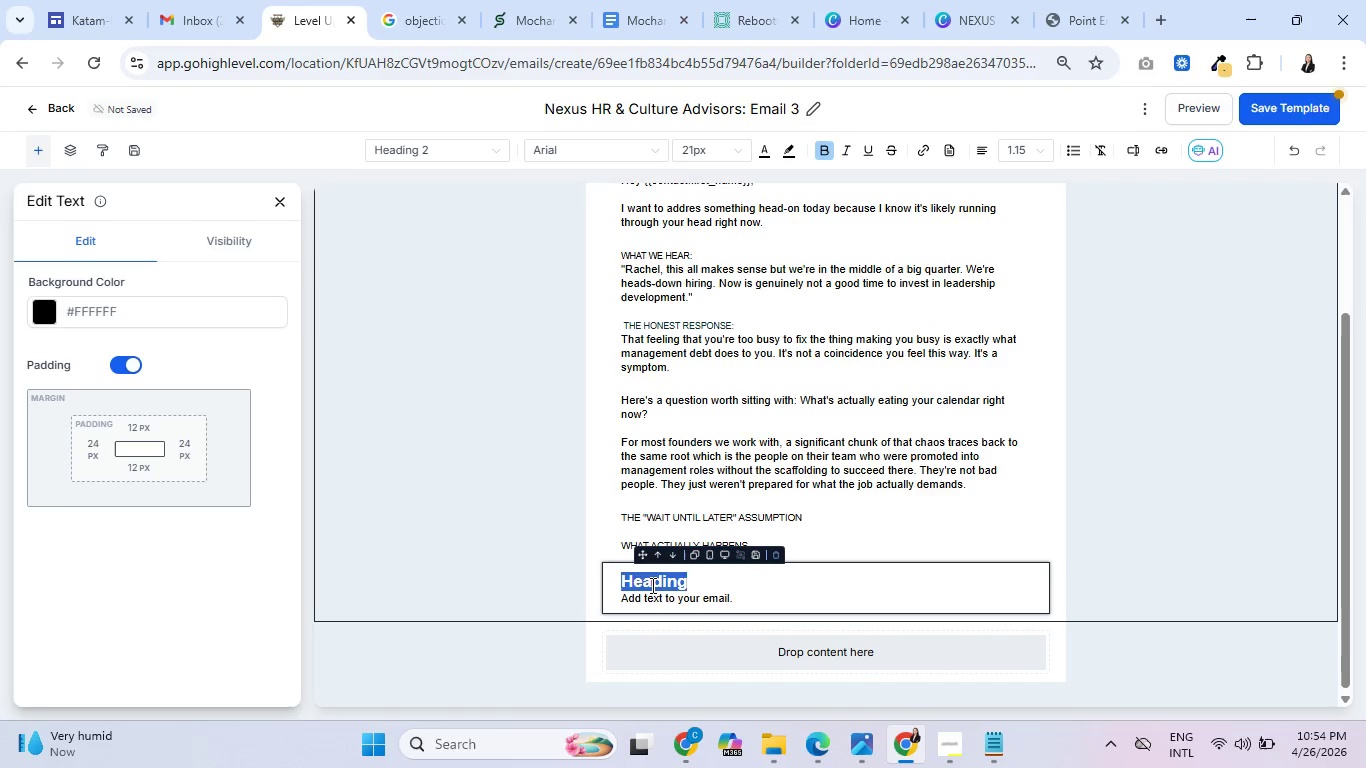 
key(Backspace)
 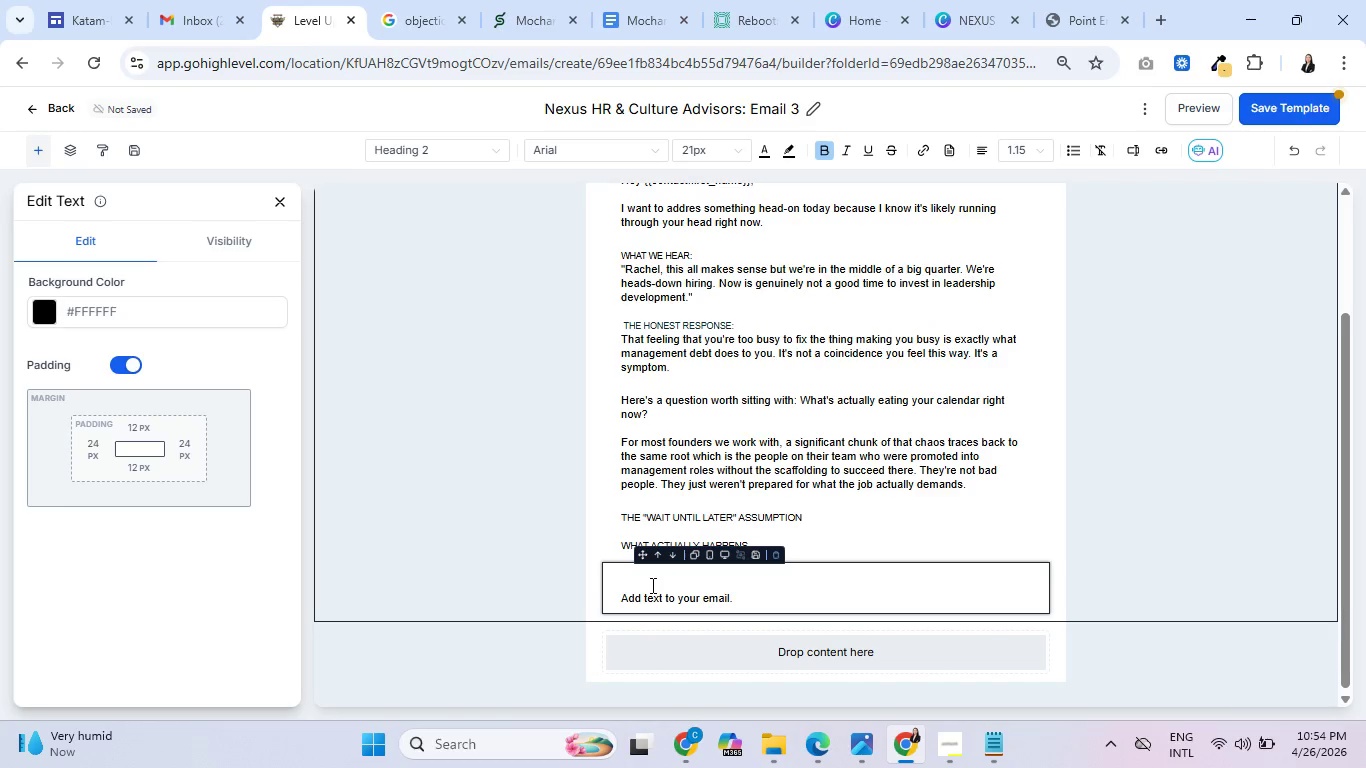 
key(Delete)
 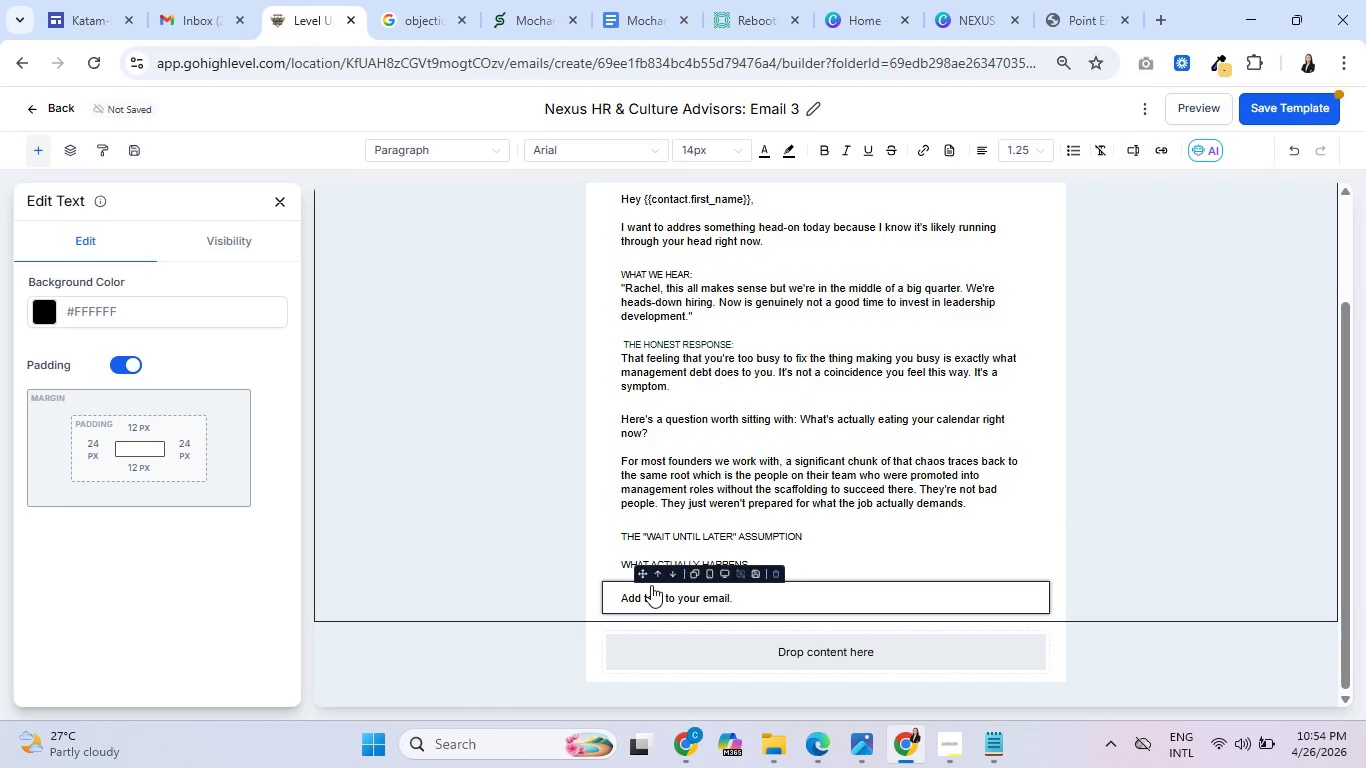 
double_click([641, 599])
 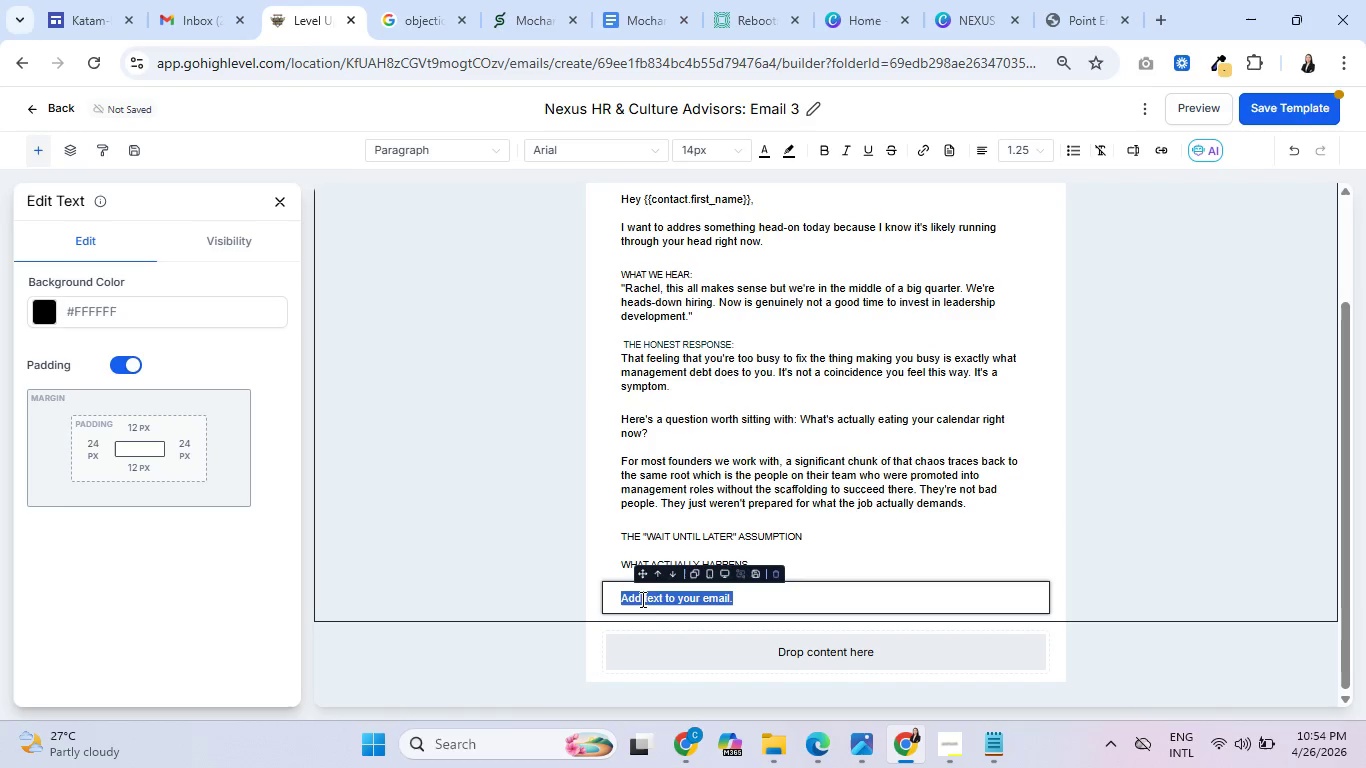 
triple_click([641, 599])
 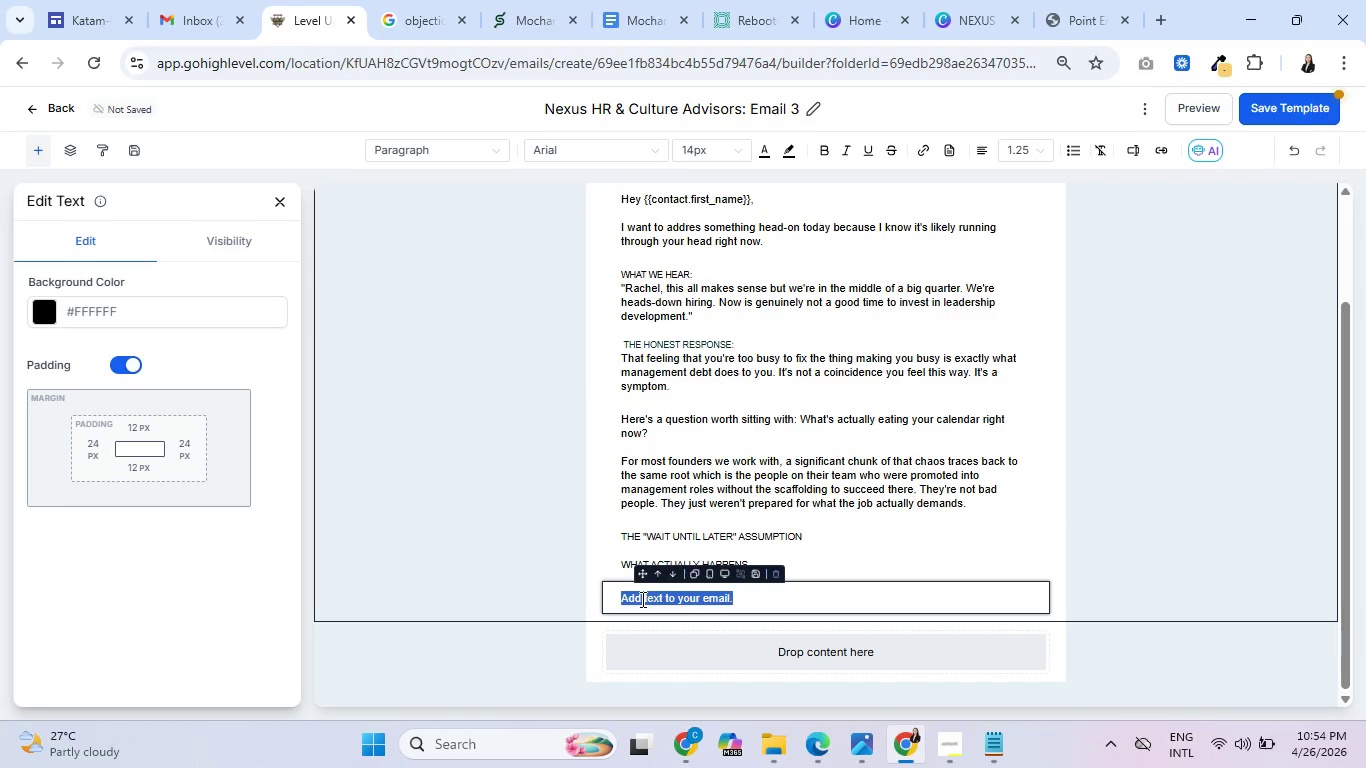 
key(Backspace)
 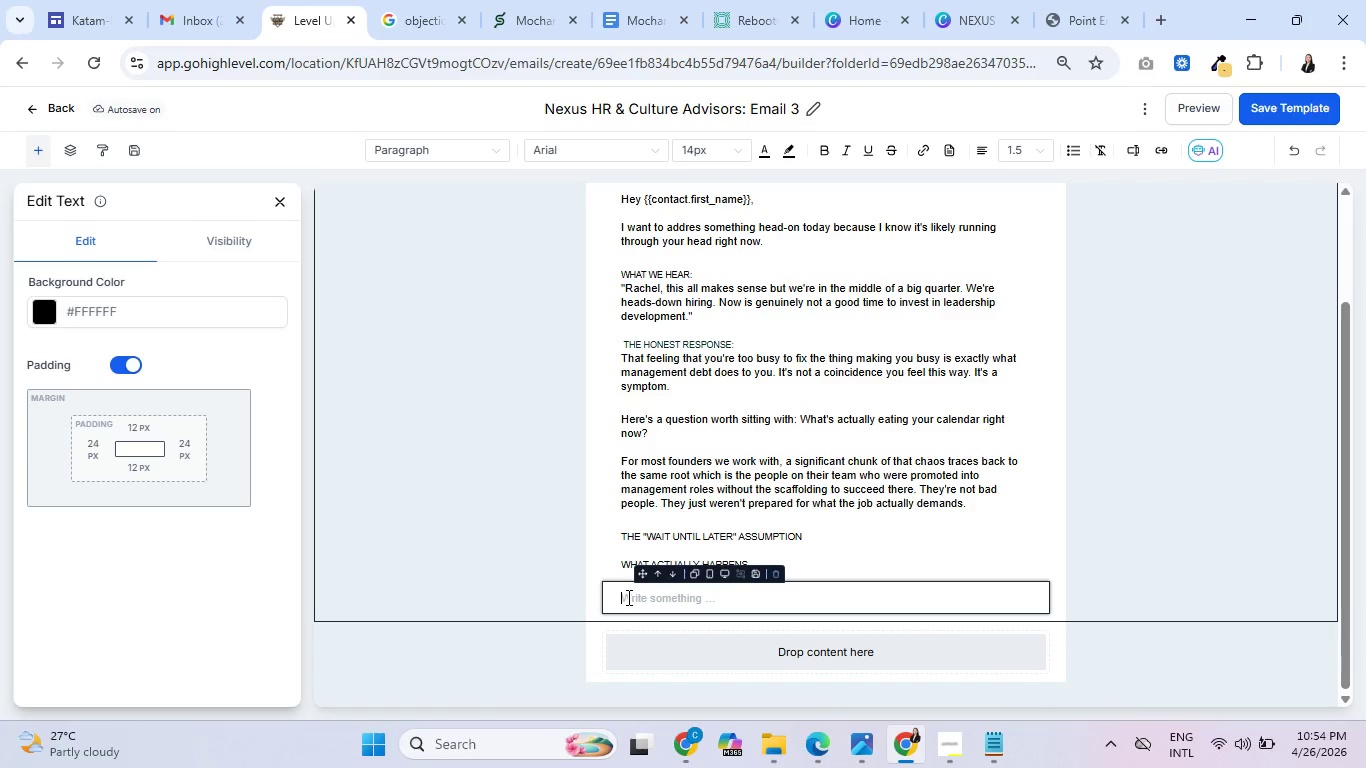 
wait(18.75)
 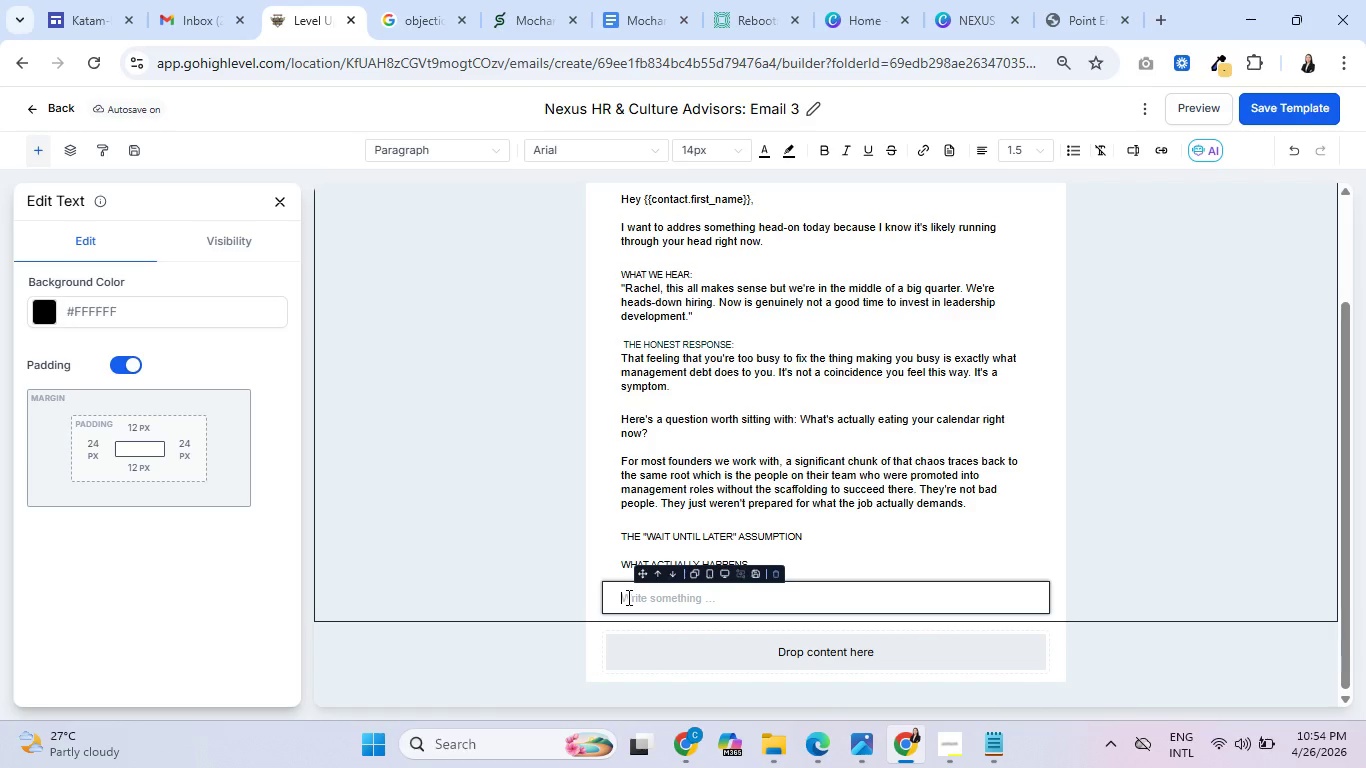 
type(We;)
key(Backspace)
type('ll fix management )
 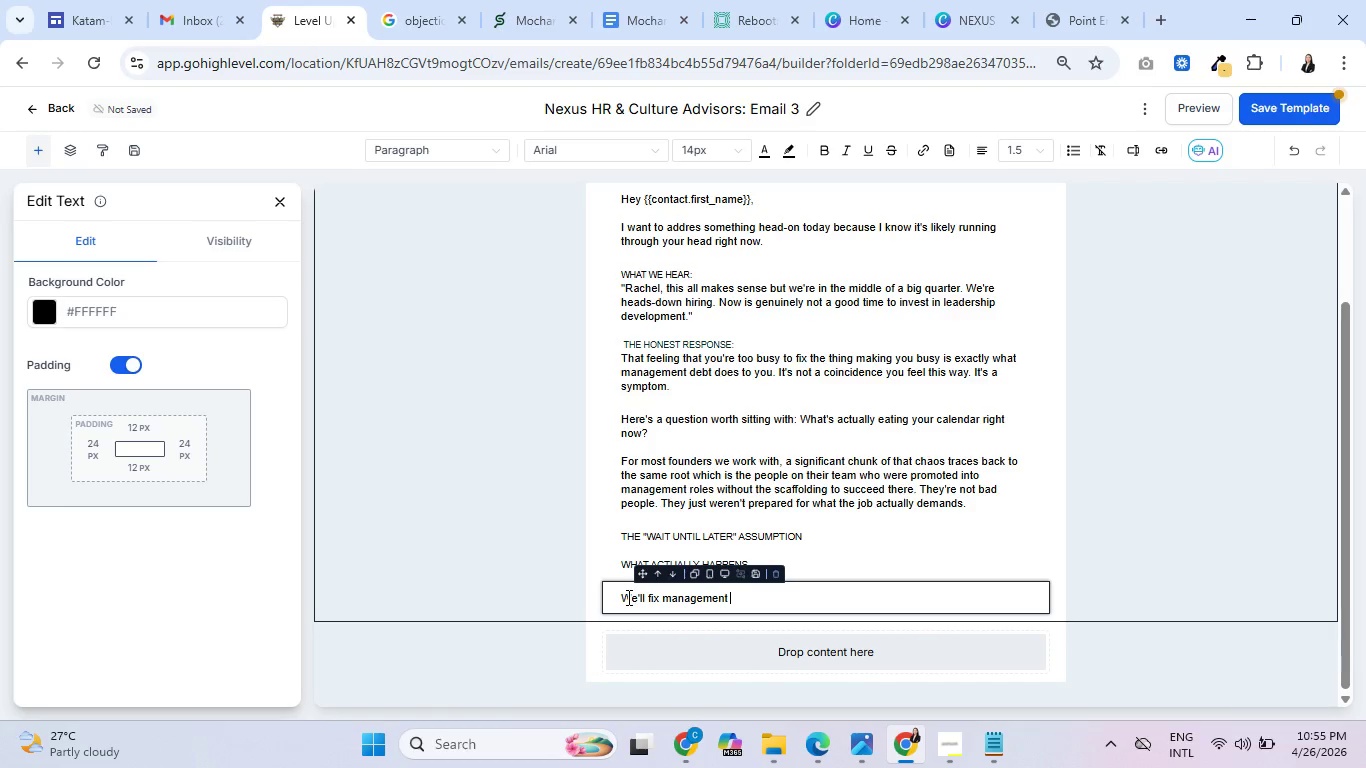 
type(issues after this quarter settles down.)
 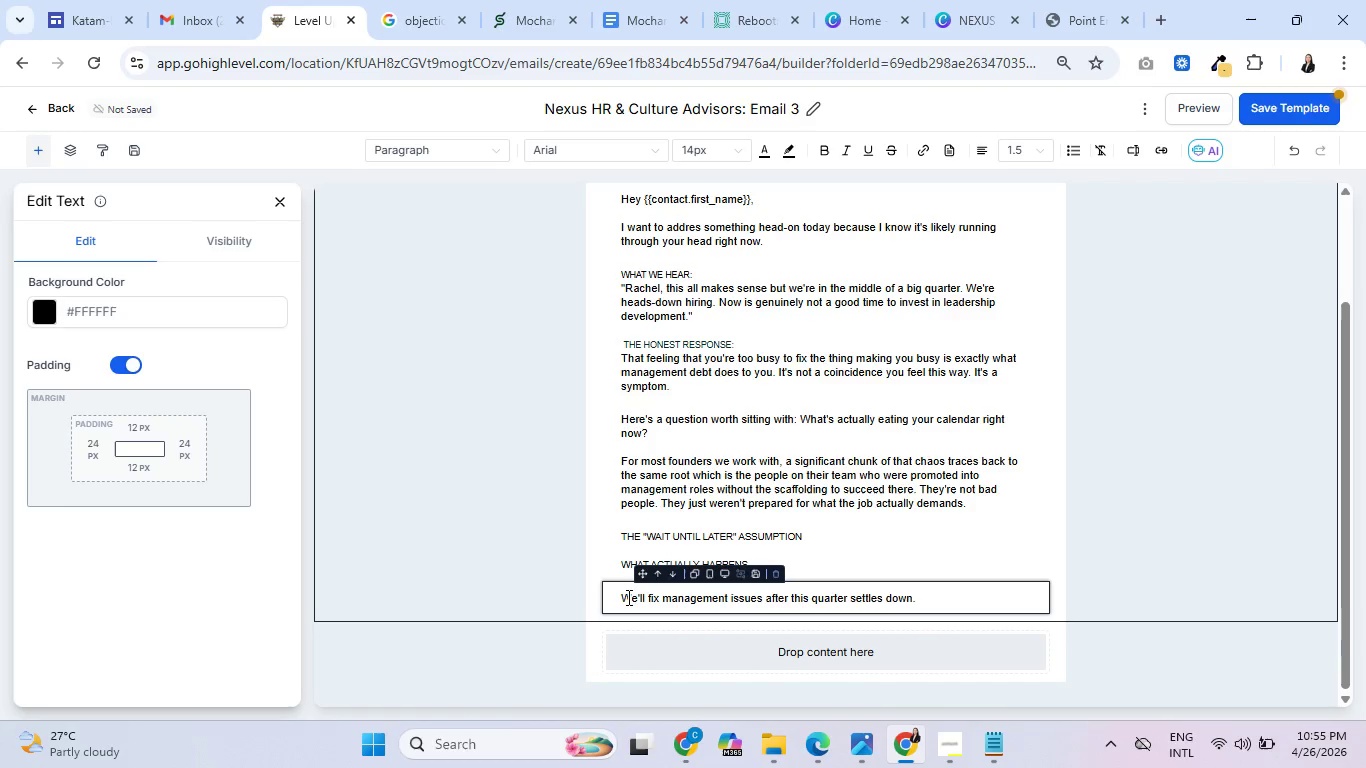 
wait(8.92)
 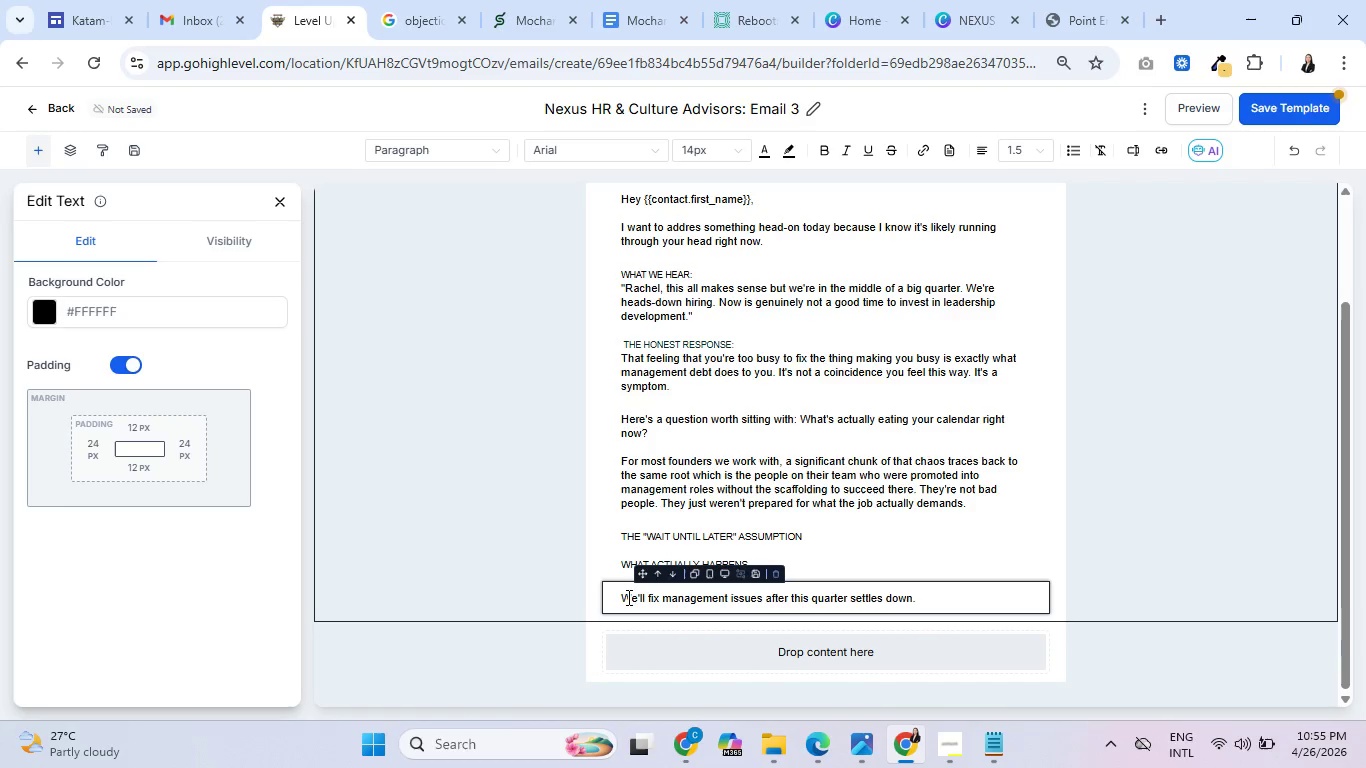 
key(Enter)
 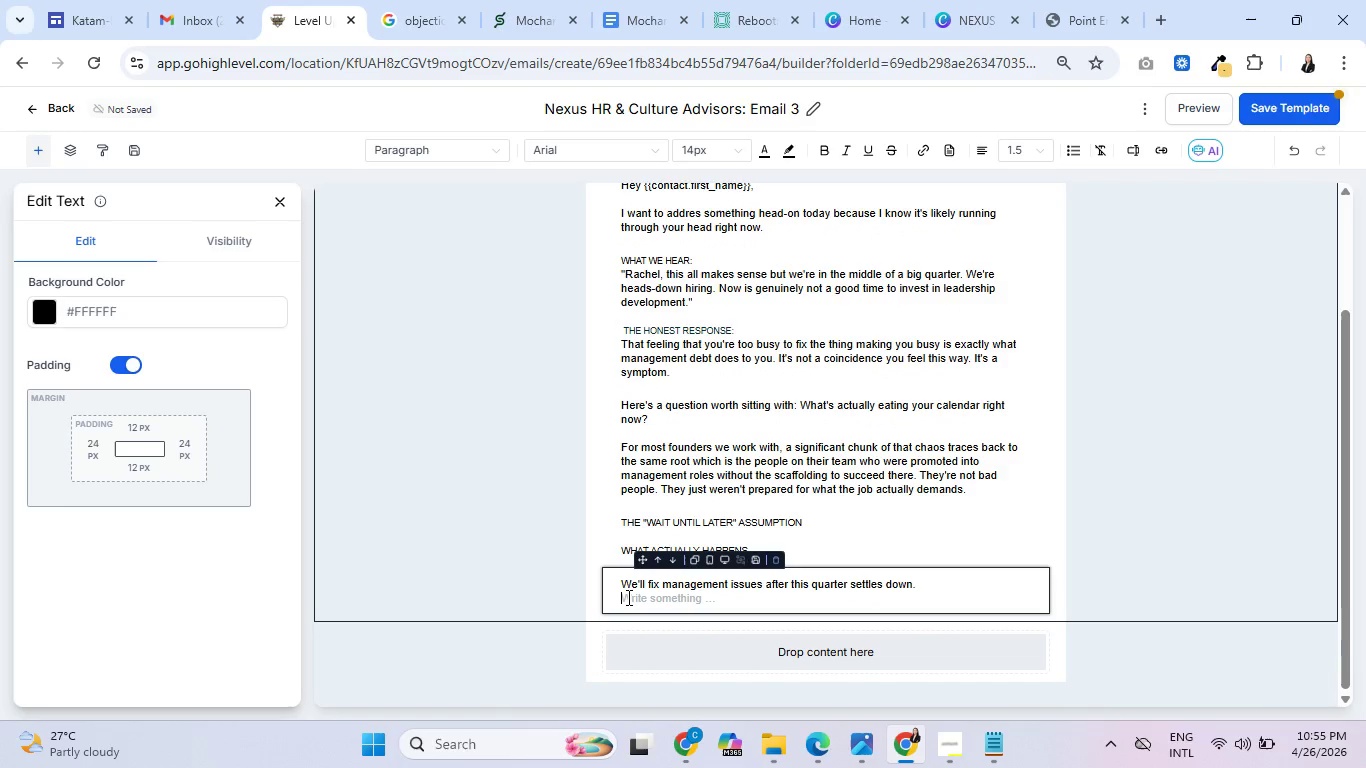 
key(Backspace)
 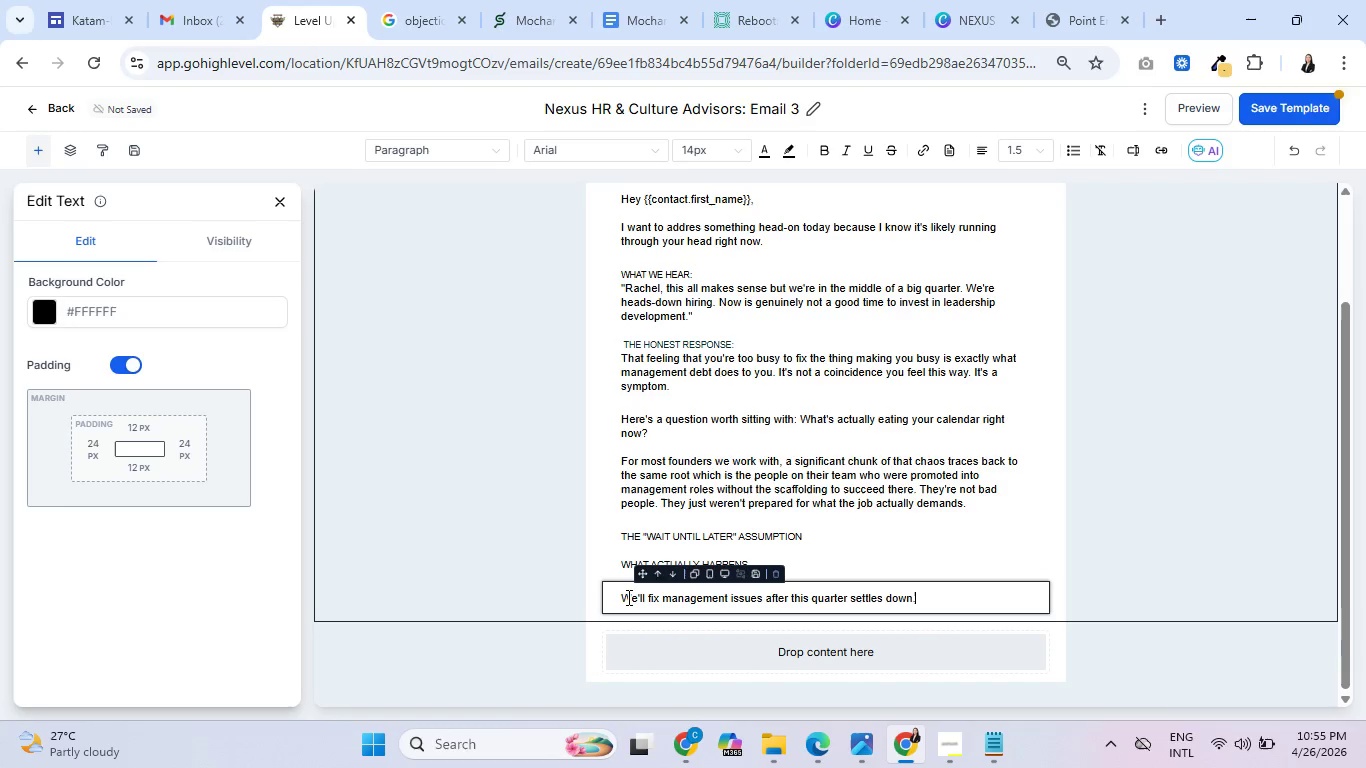 
wait(12.59)
 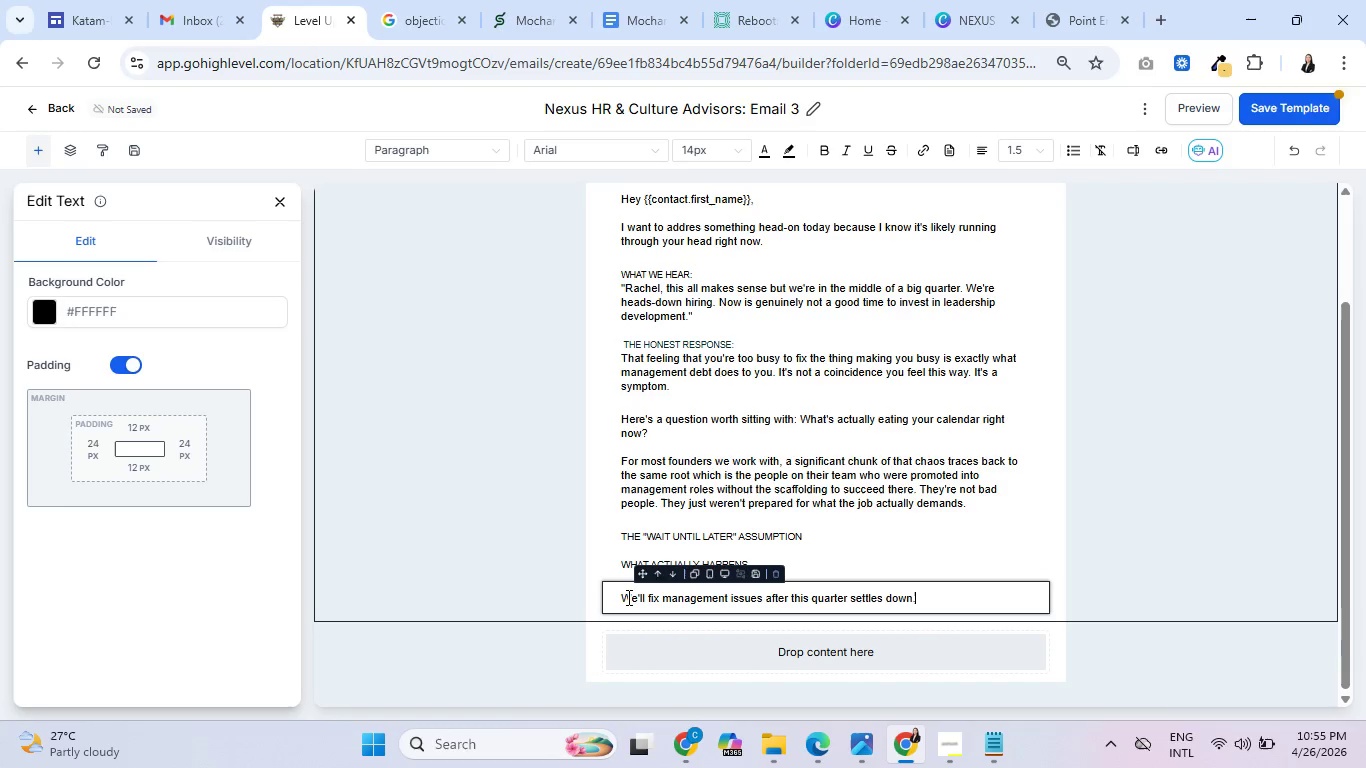 
left_click([278, 193])
 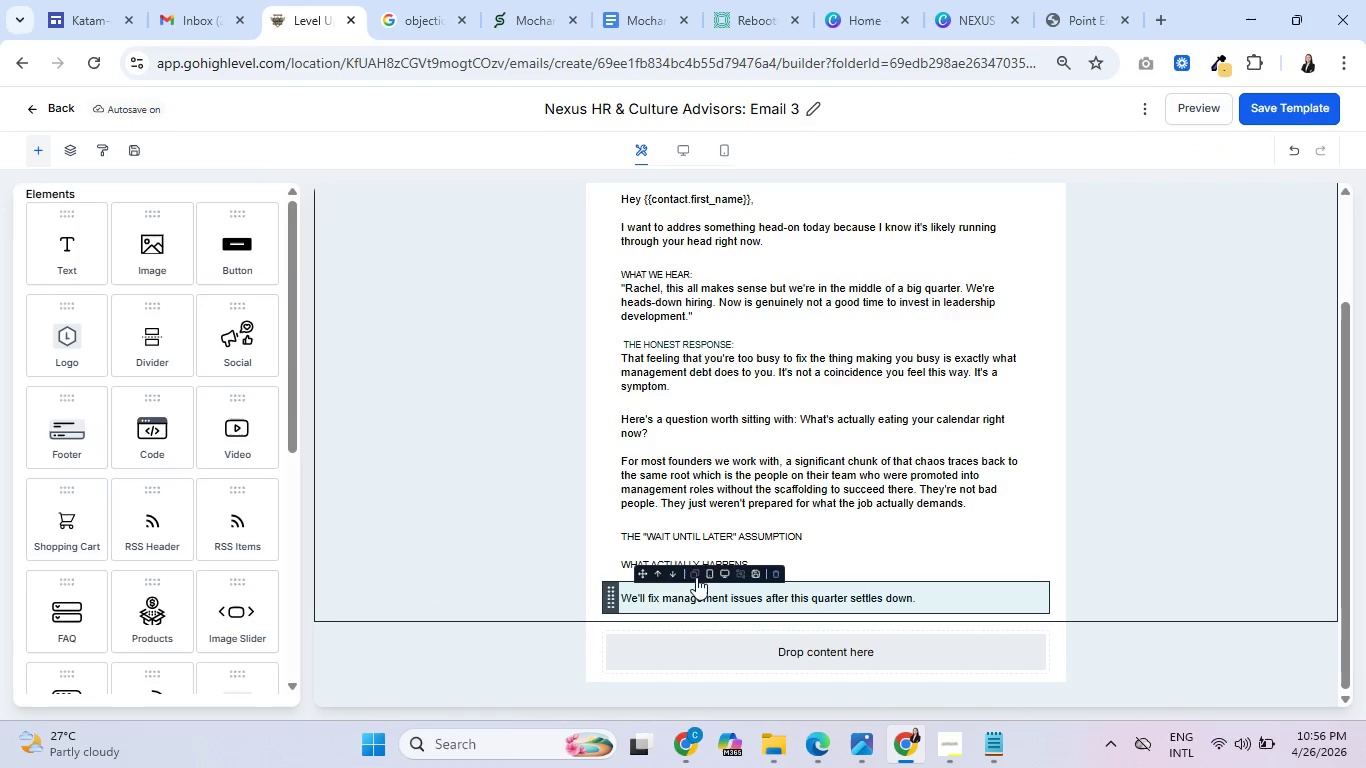 
left_click([690, 572])
 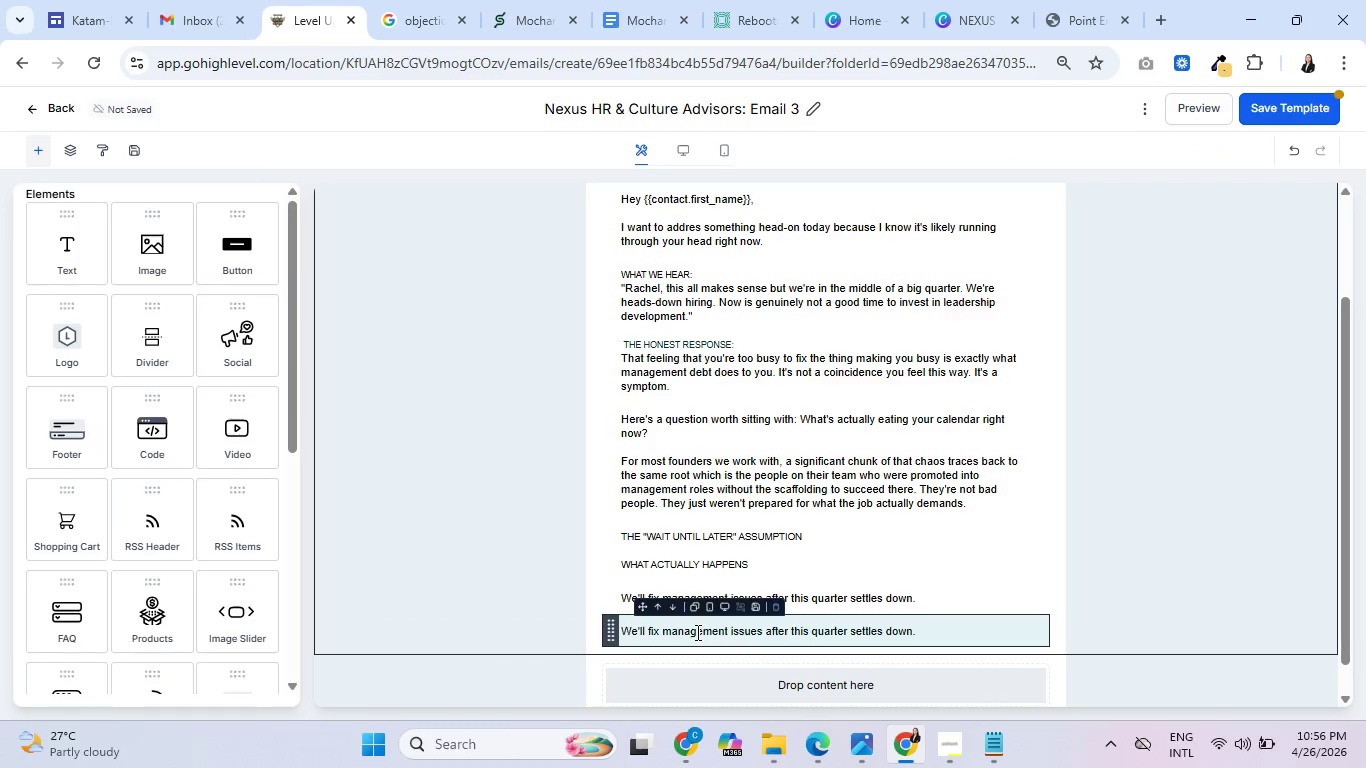 
double_click([696, 632])
 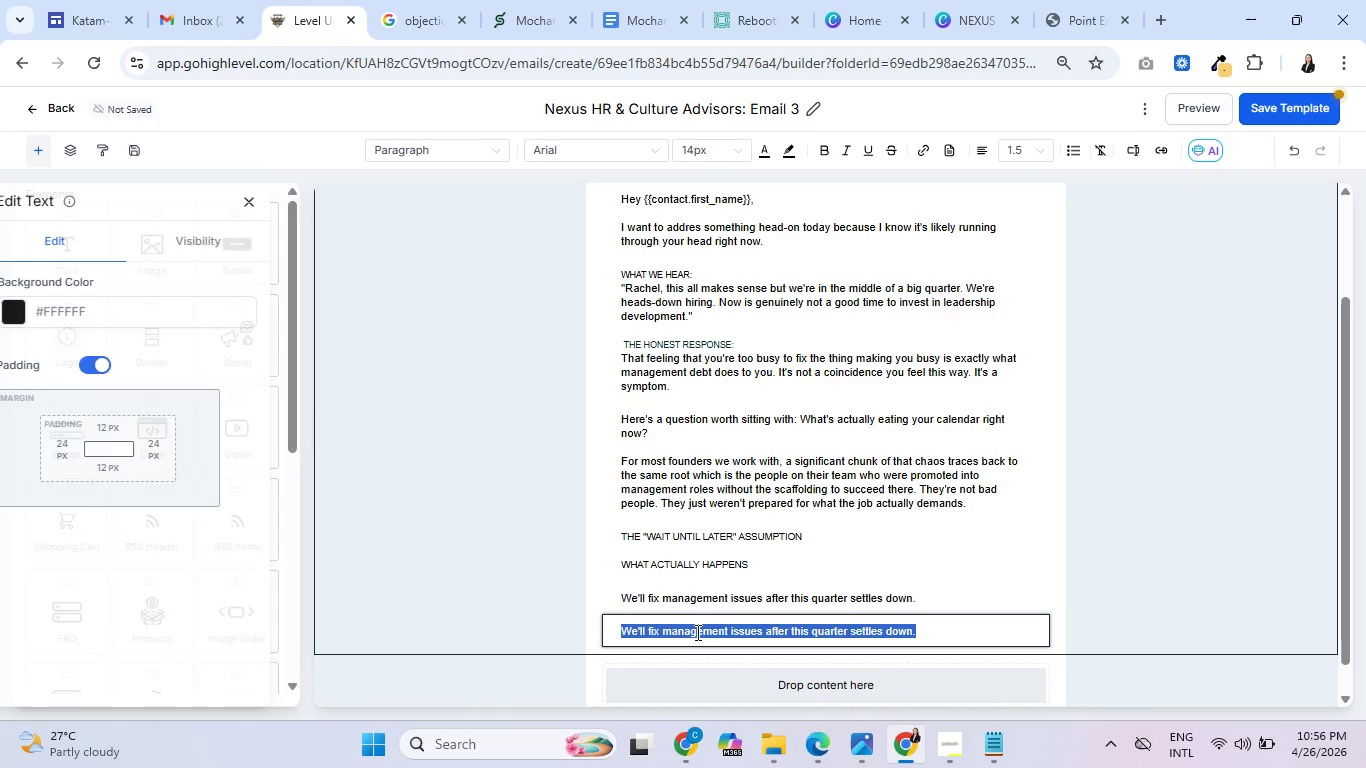 
triple_click([696, 632])
 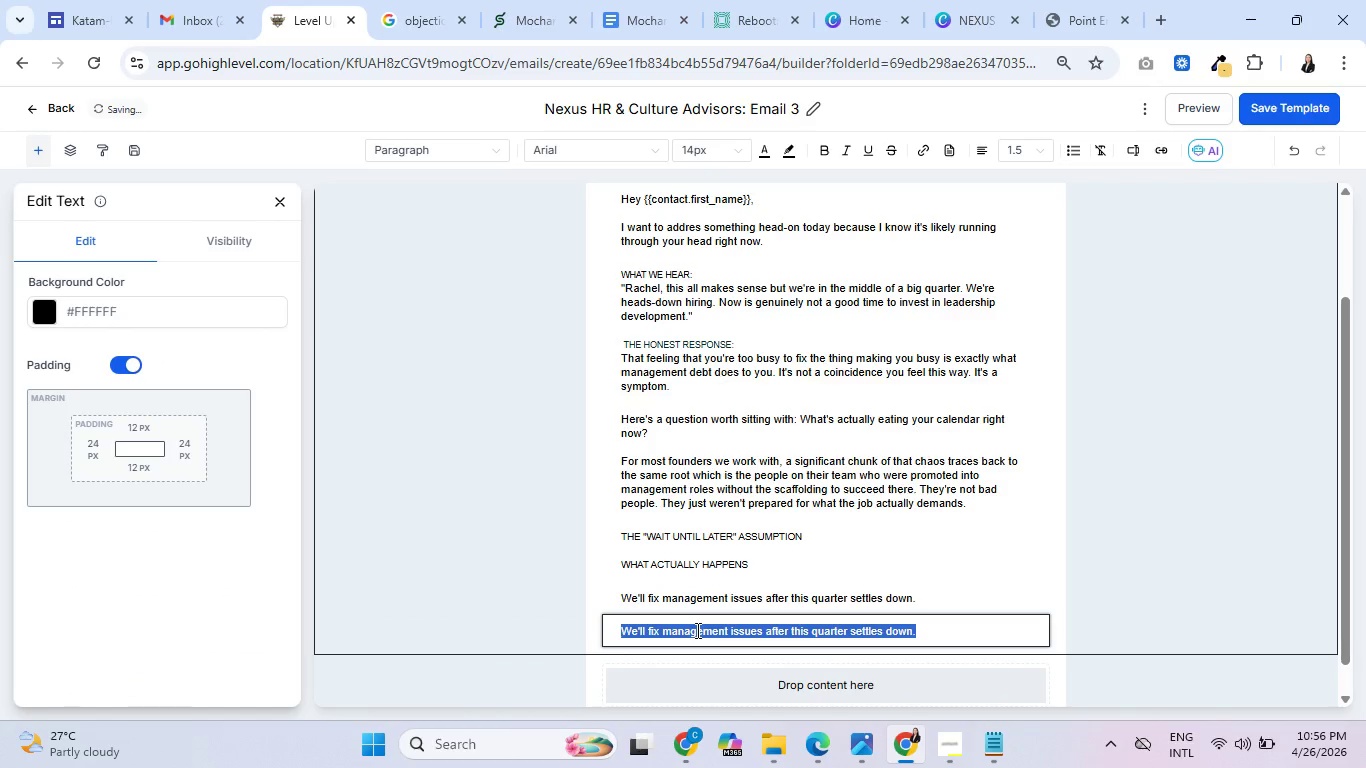 
wait(5.42)
 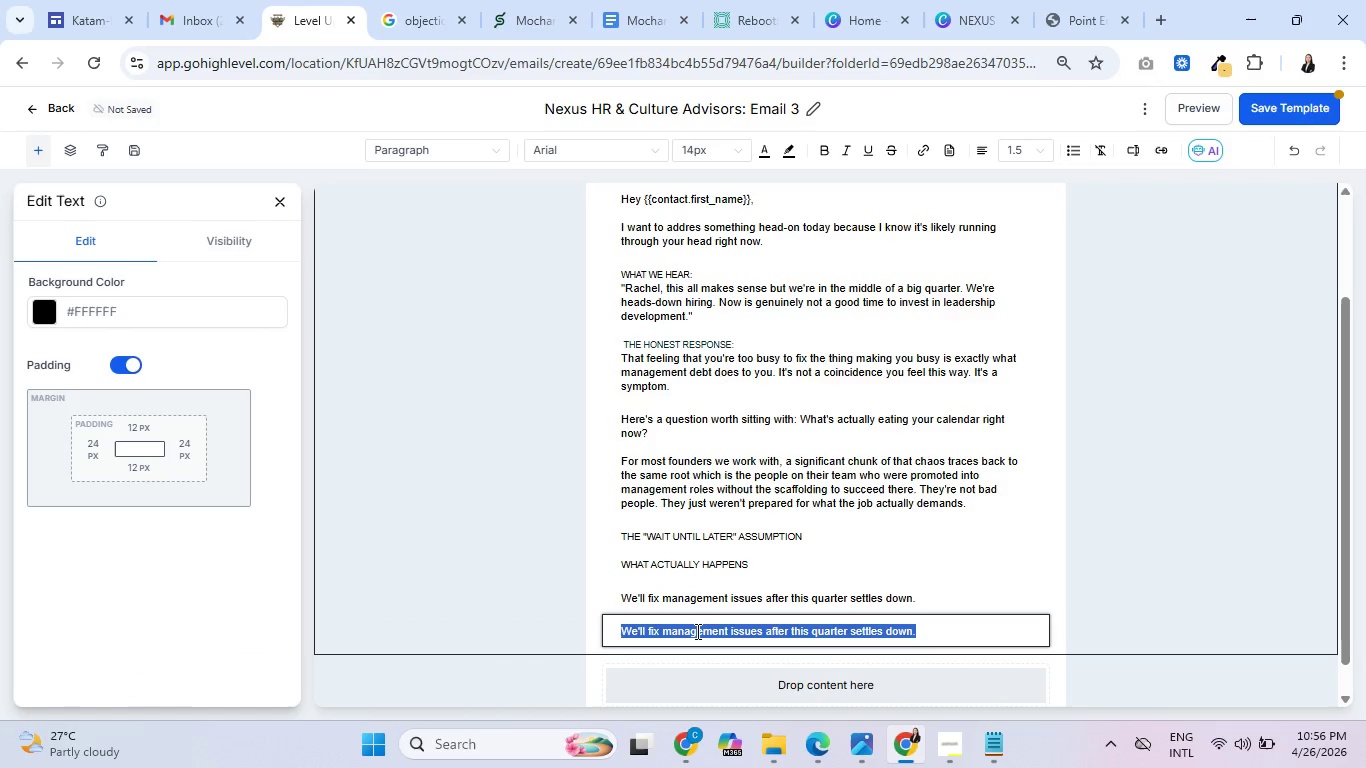 
key(Shift+T)
 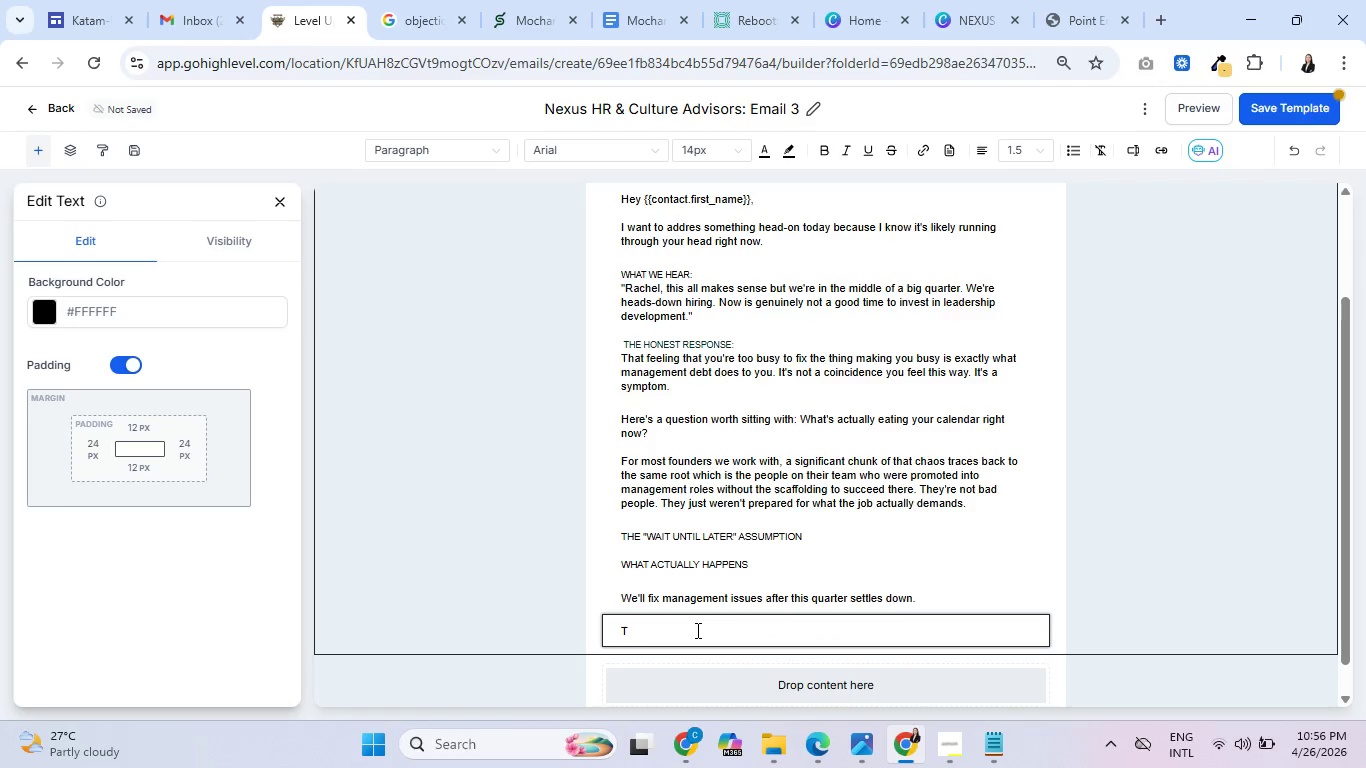 
type(he nexr)
key(Backspace)
type(t quarter is busier. The problems comu)
key(Backspace)
type(ound.)
 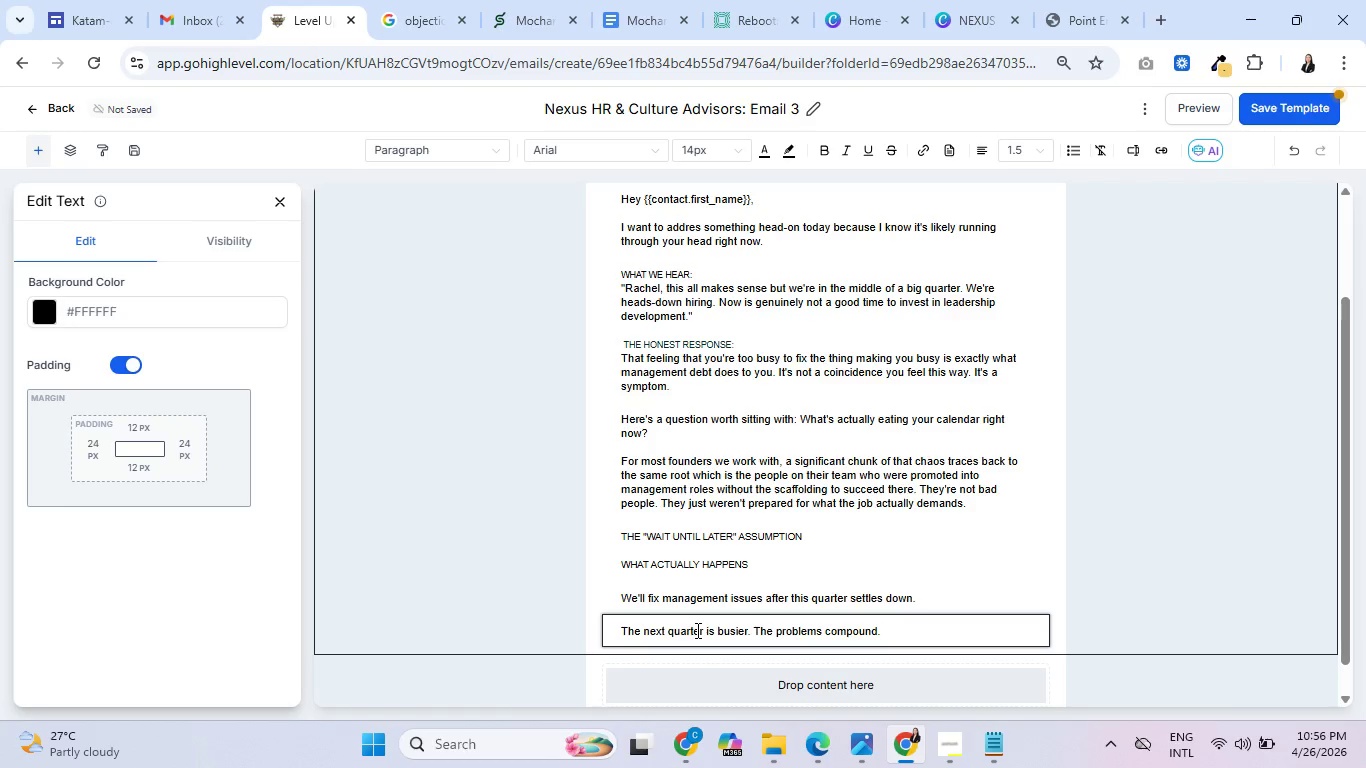 
left_click([694, 605])
 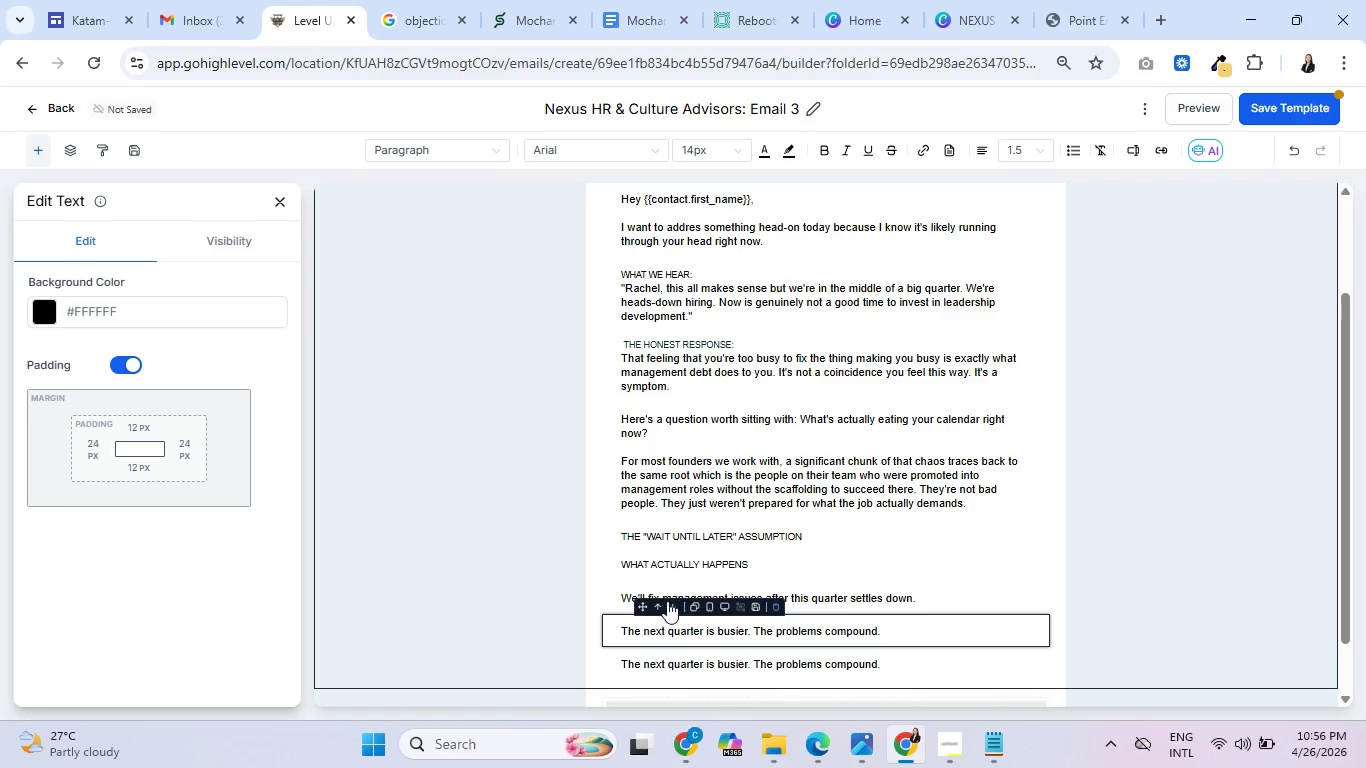 
scroll: coordinate [682, 612], scroll_direction: down, amount: 2.0
 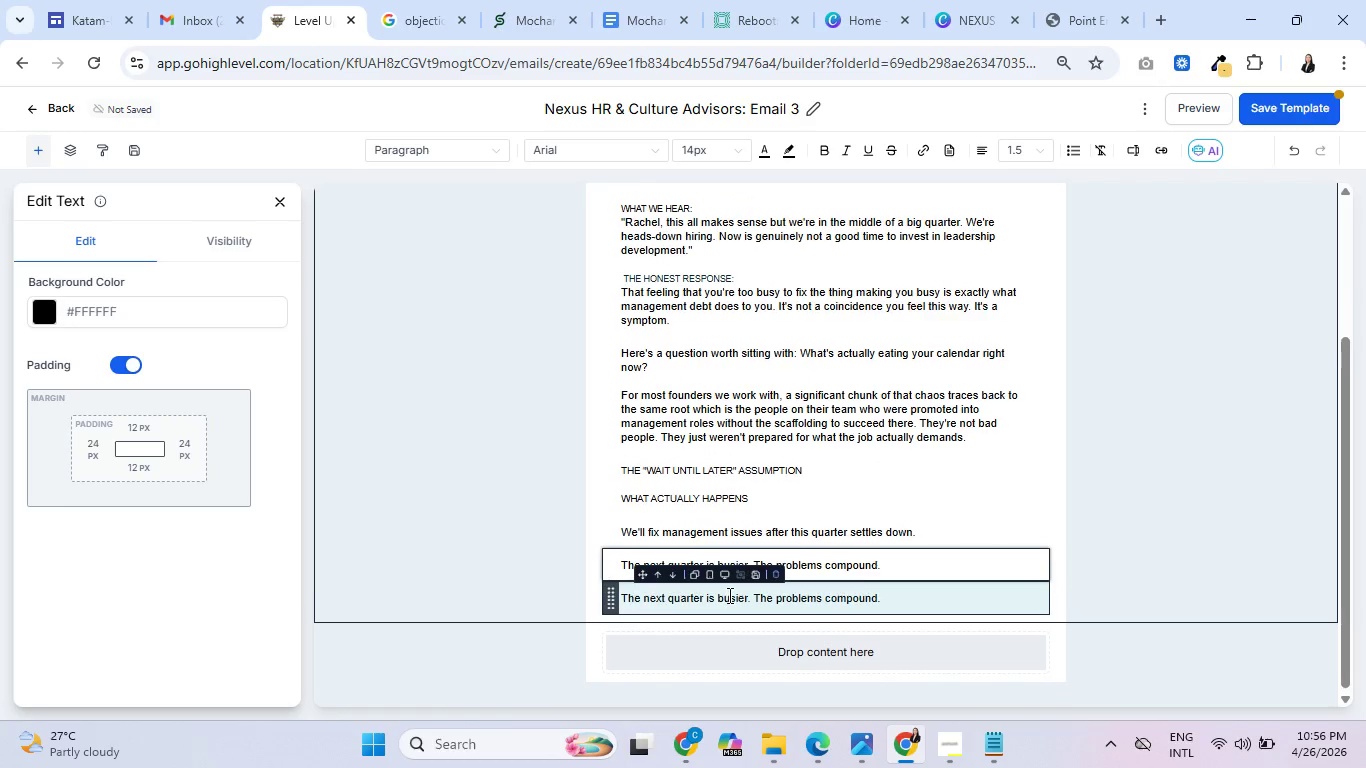 
double_click([728, 595])
 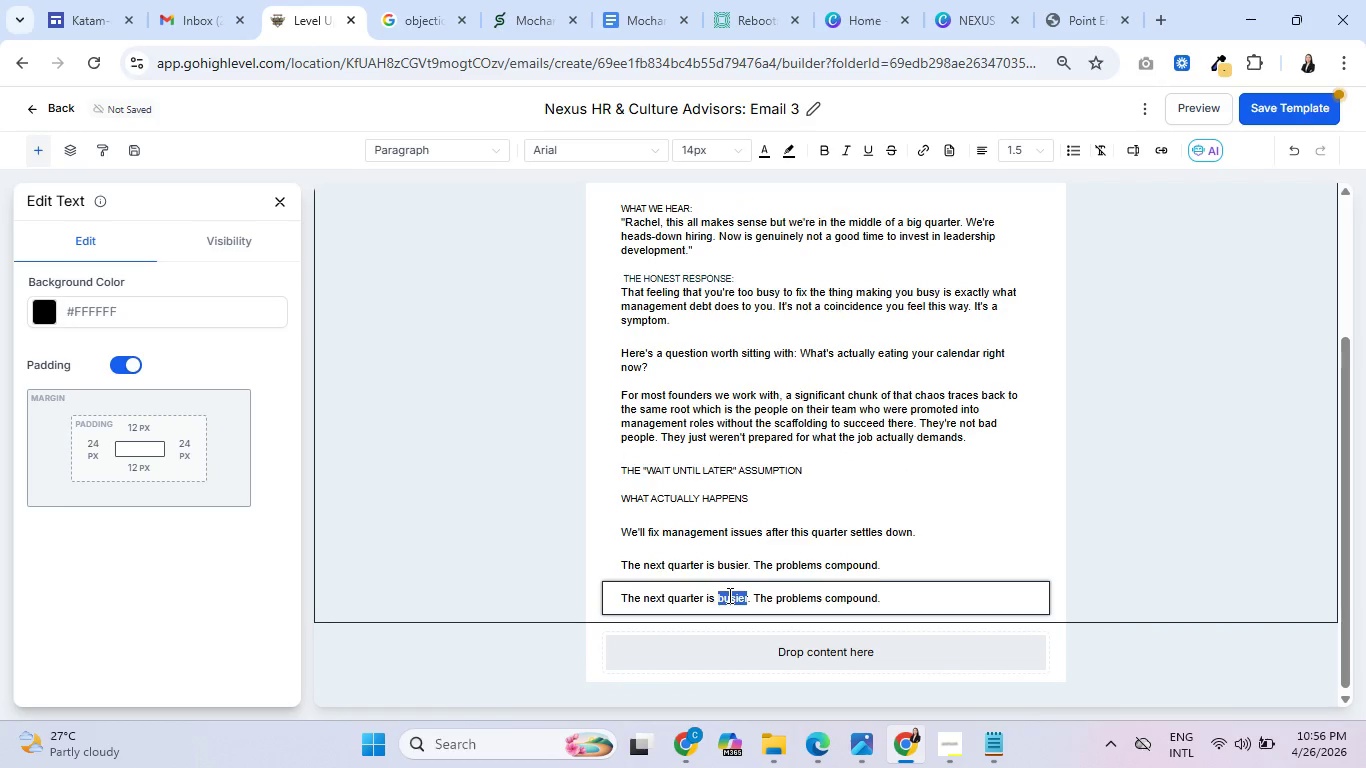 
triple_click([728, 595])
 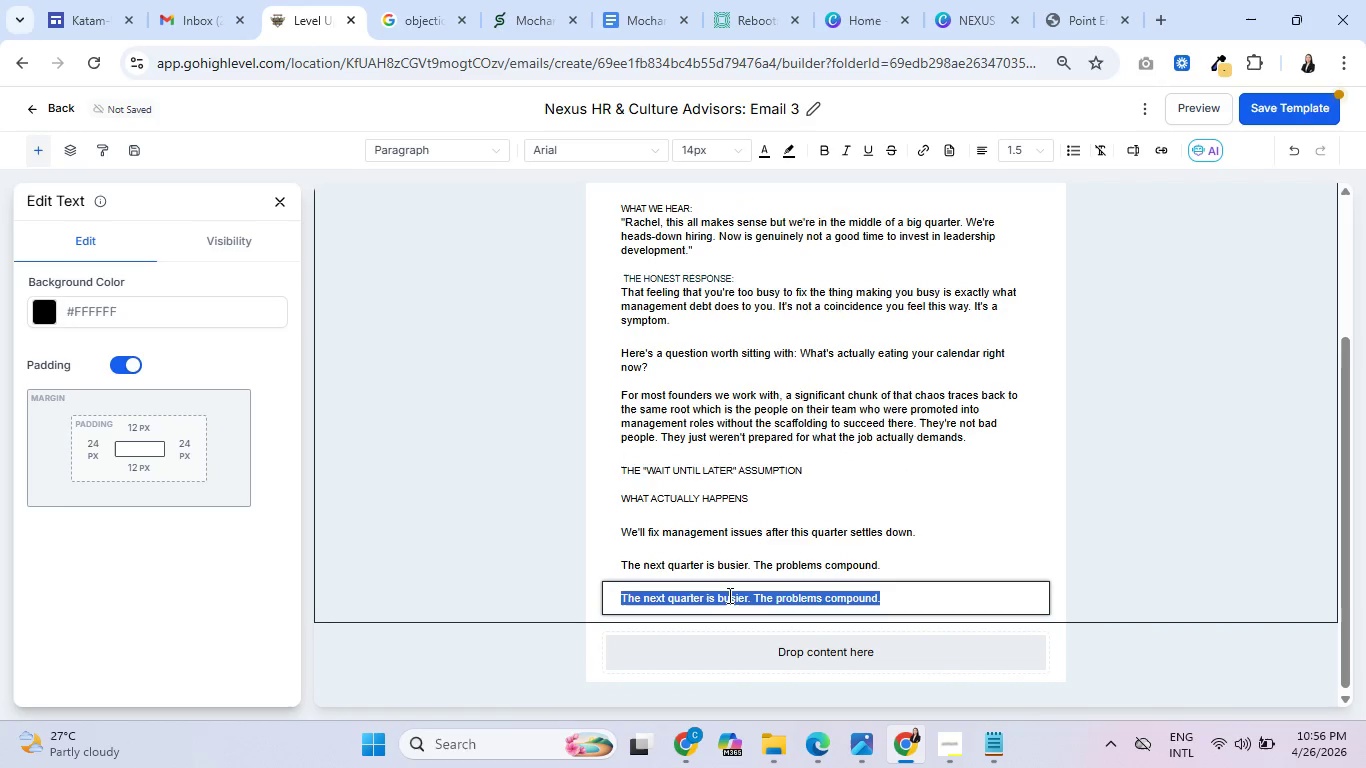 
key(Backspace)
 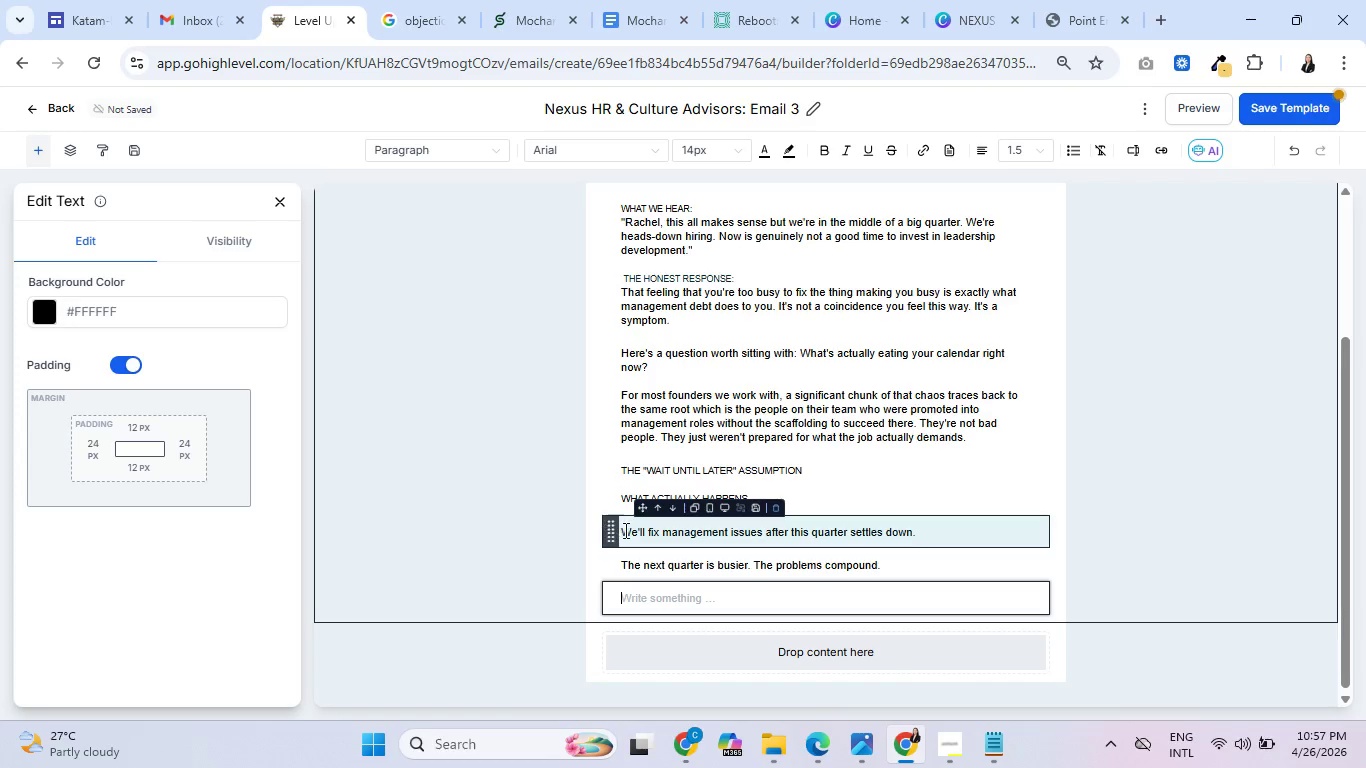 
left_click([612, 532])
 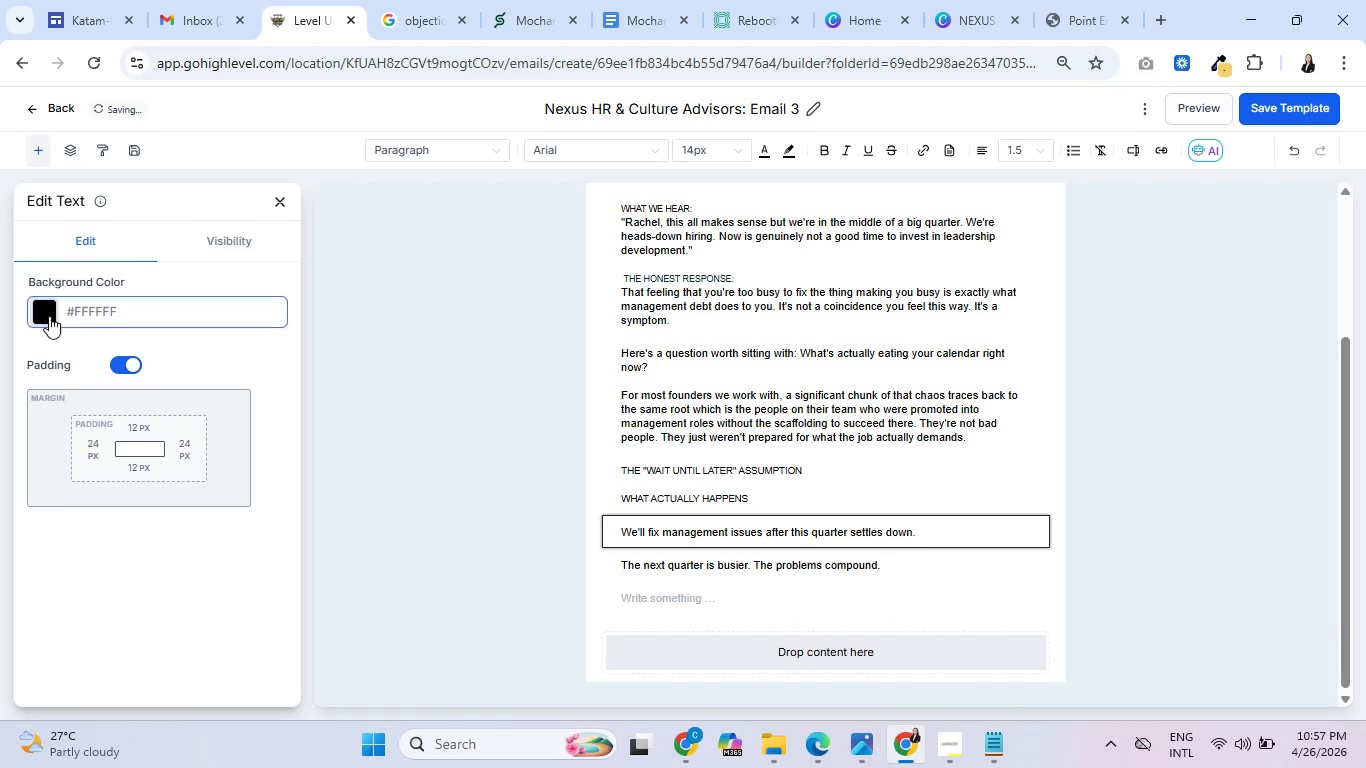 
left_click([48, 315])
 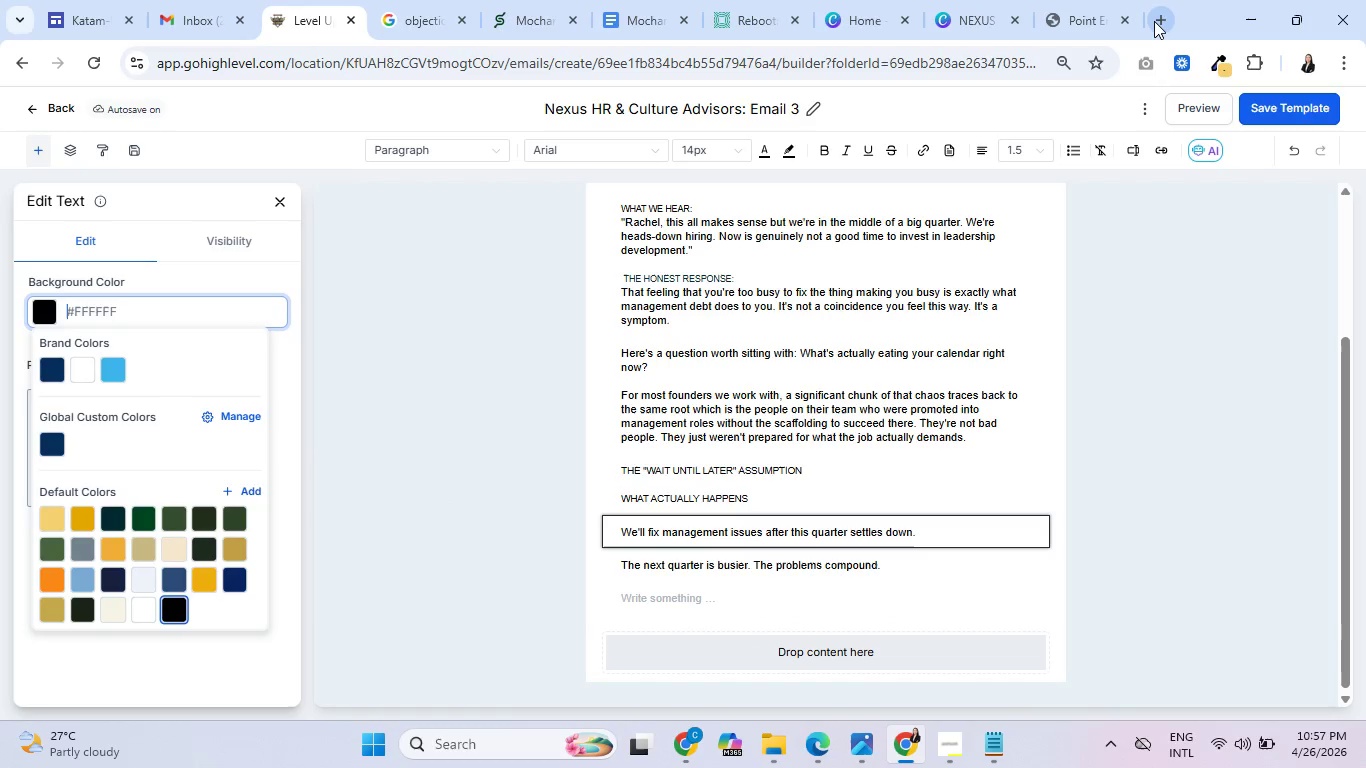 
left_click([1154, 21])
 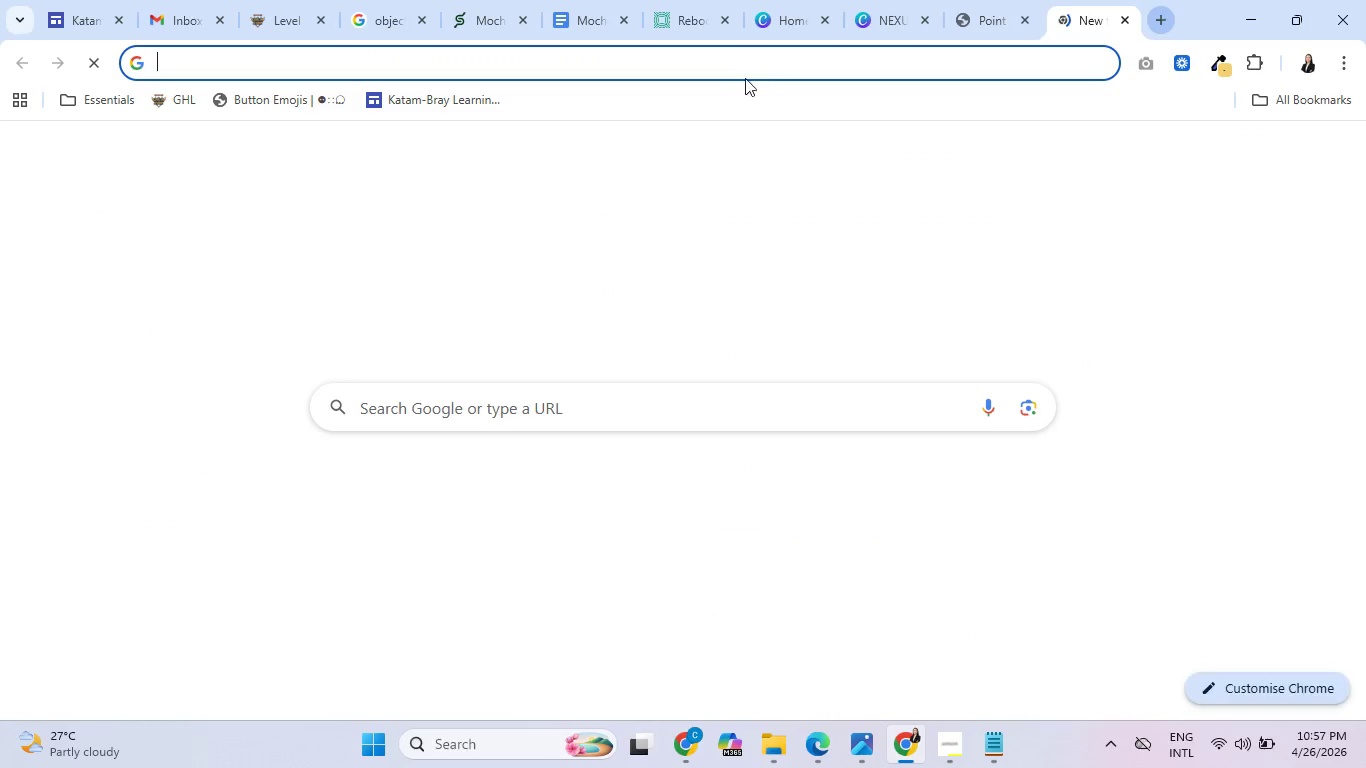 
left_click([741, 68])
 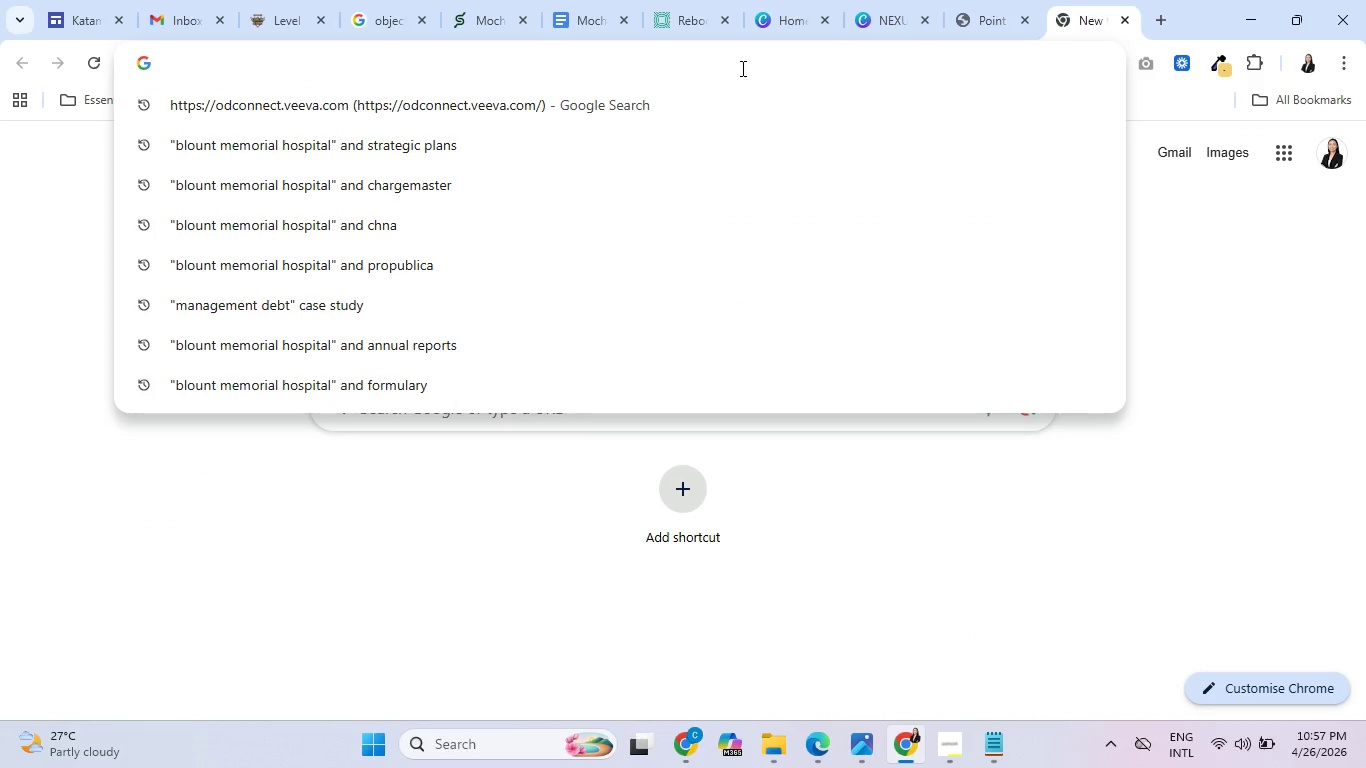 
type(ed s)
 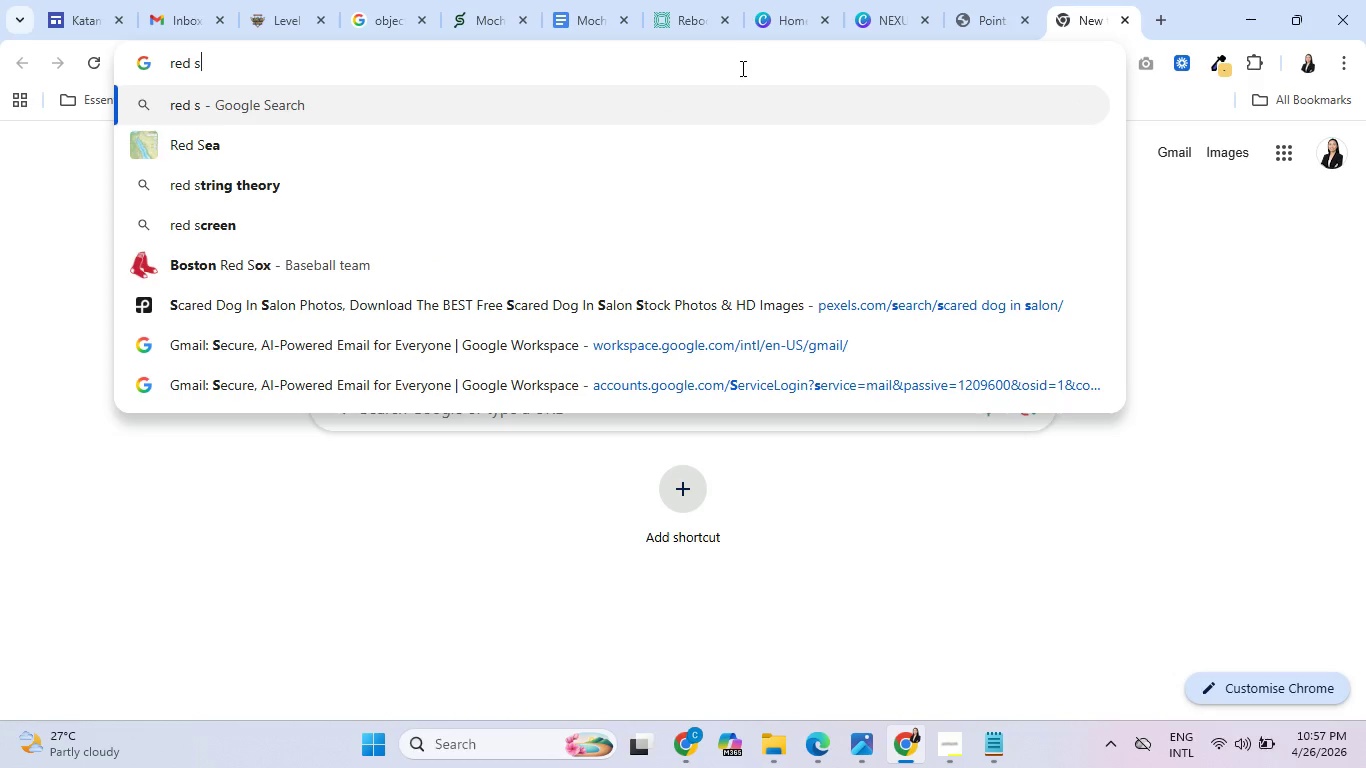 
type(hades)
 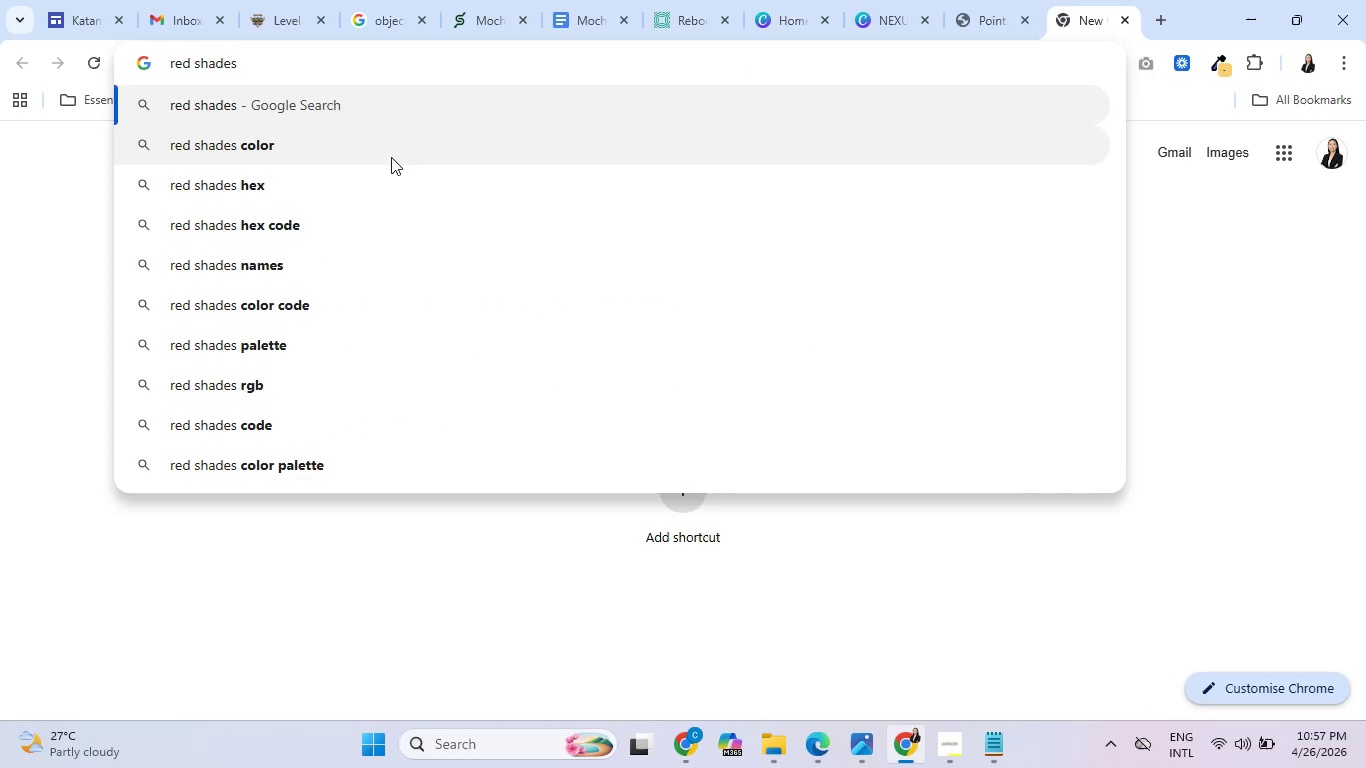 
left_click([267, 137])
 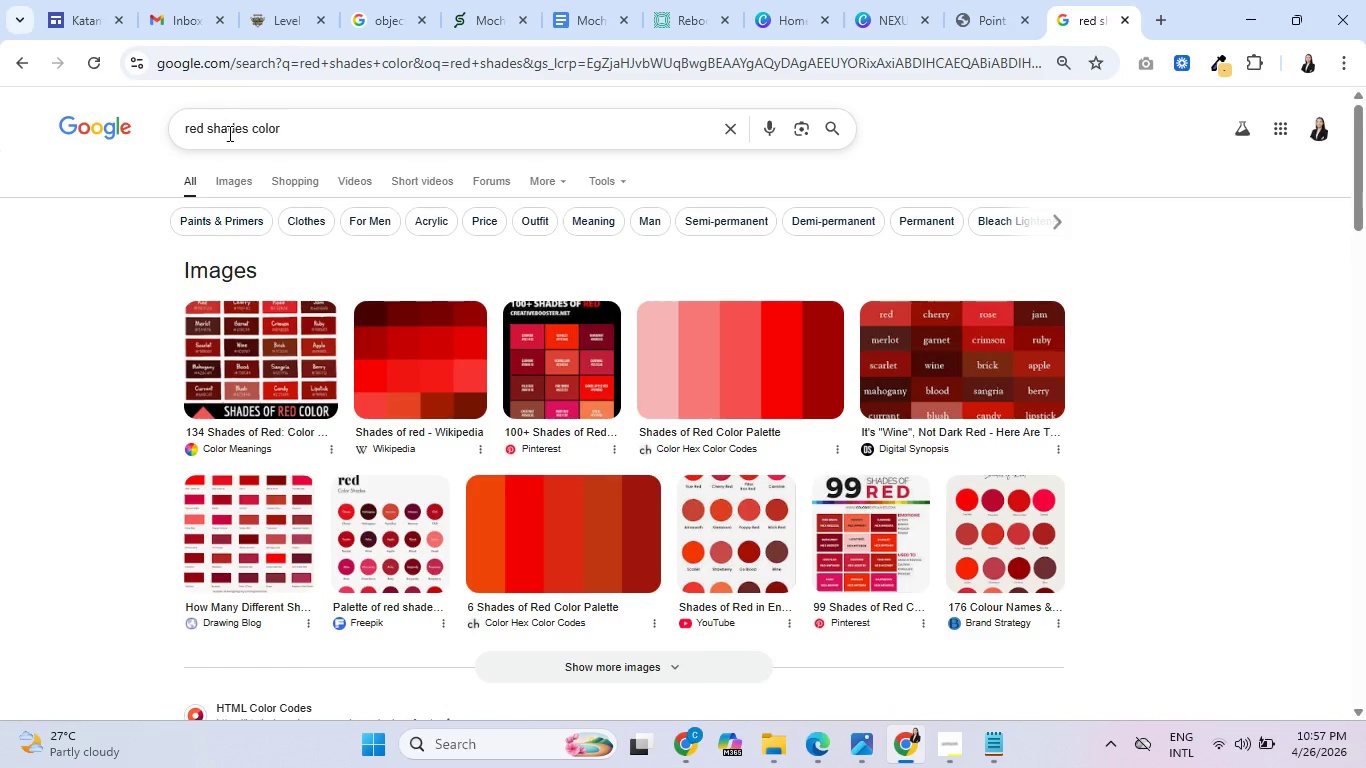 
wait(5.28)
 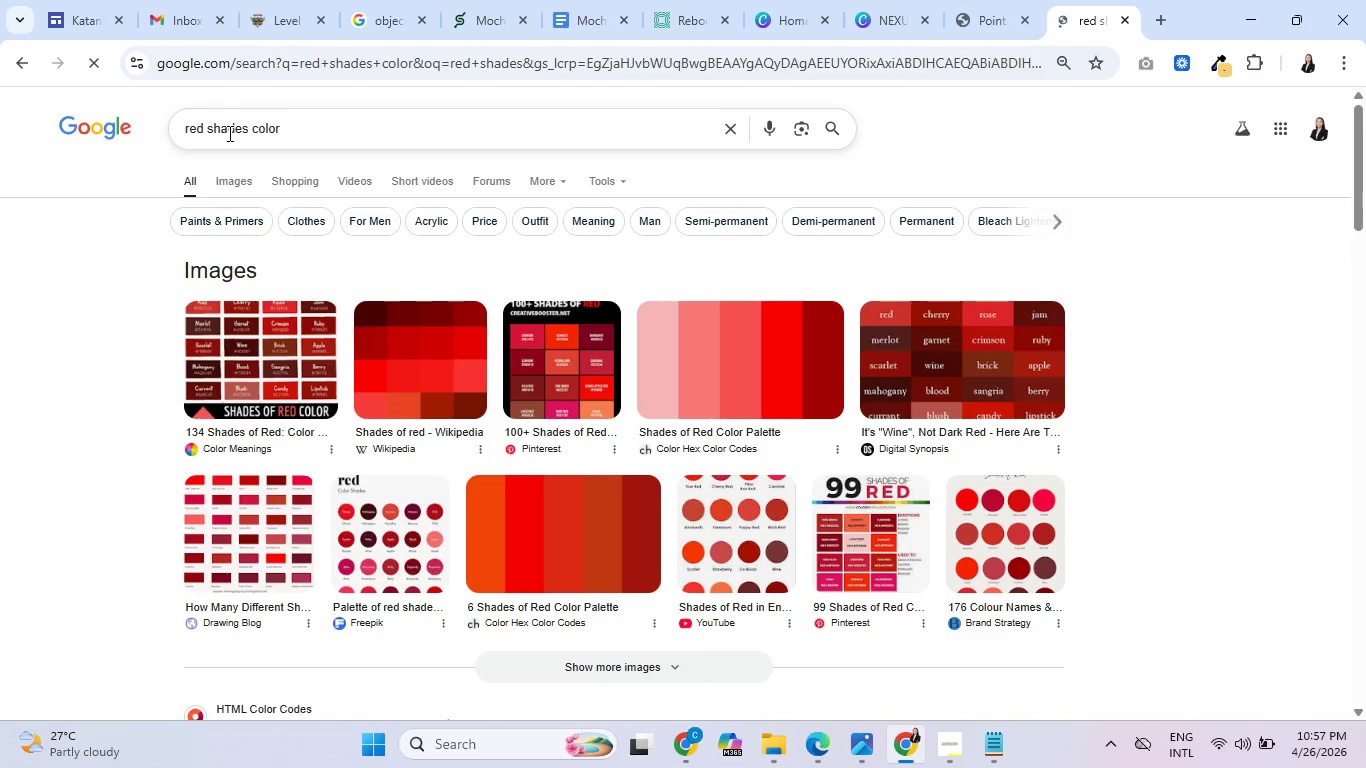 
left_click([248, 171])
 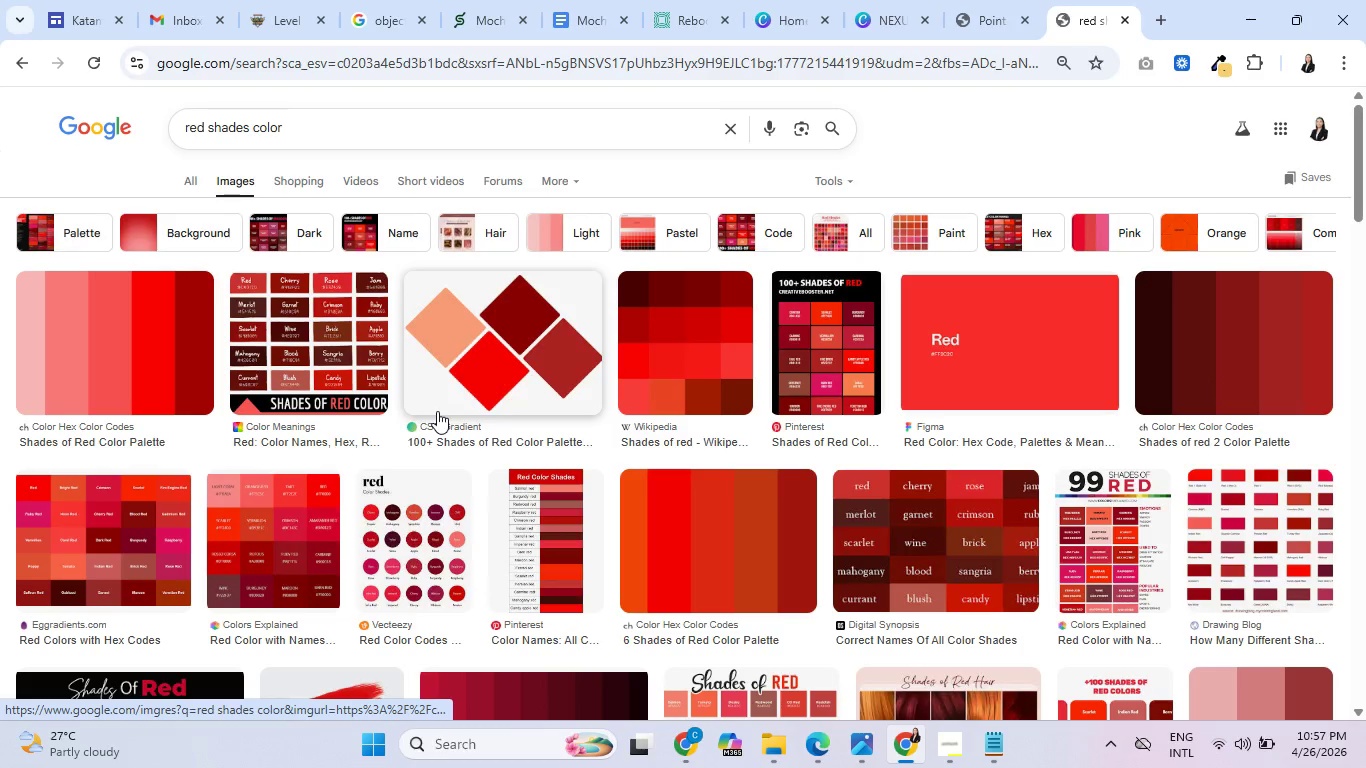 
scroll: coordinate [441, 409], scroll_direction: down, amount: 23.0
 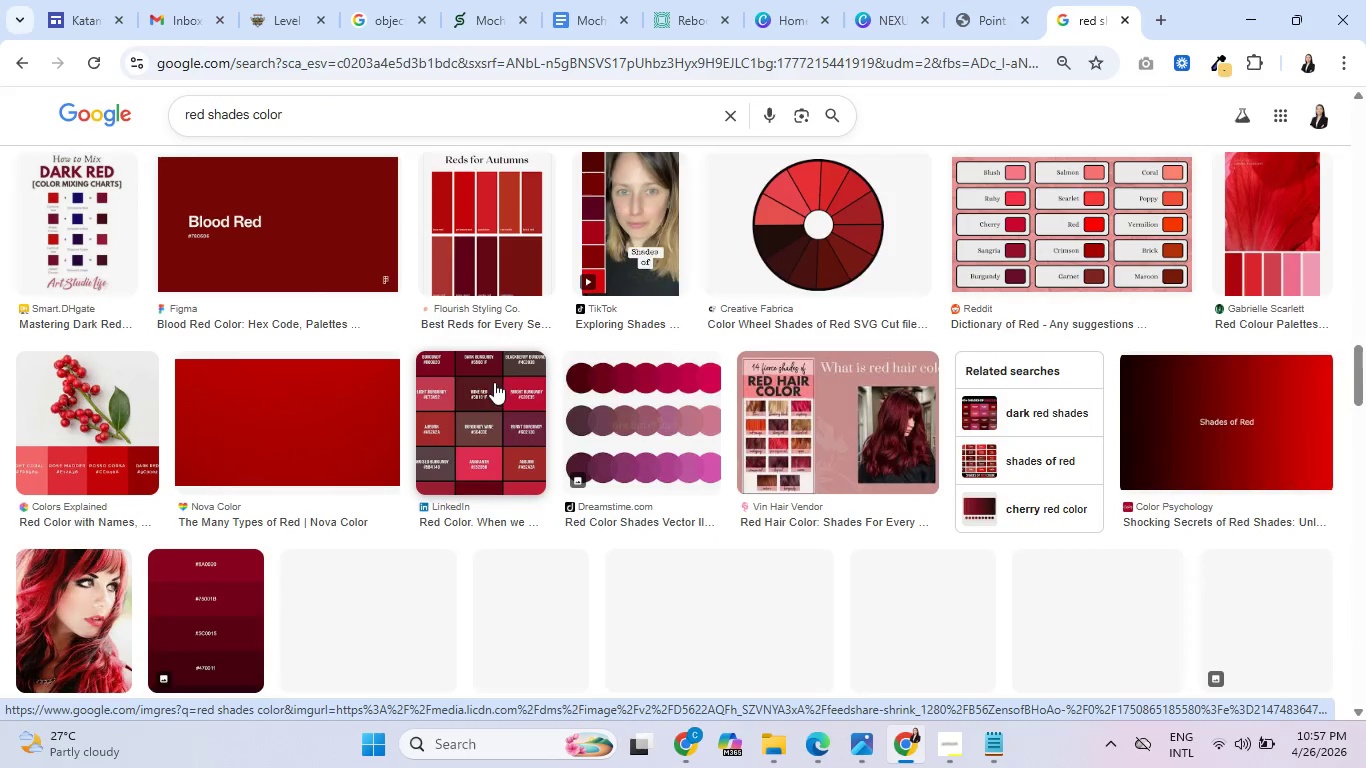 
scroll: coordinate [480, 379], scroll_direction: up, amount: 25.0
 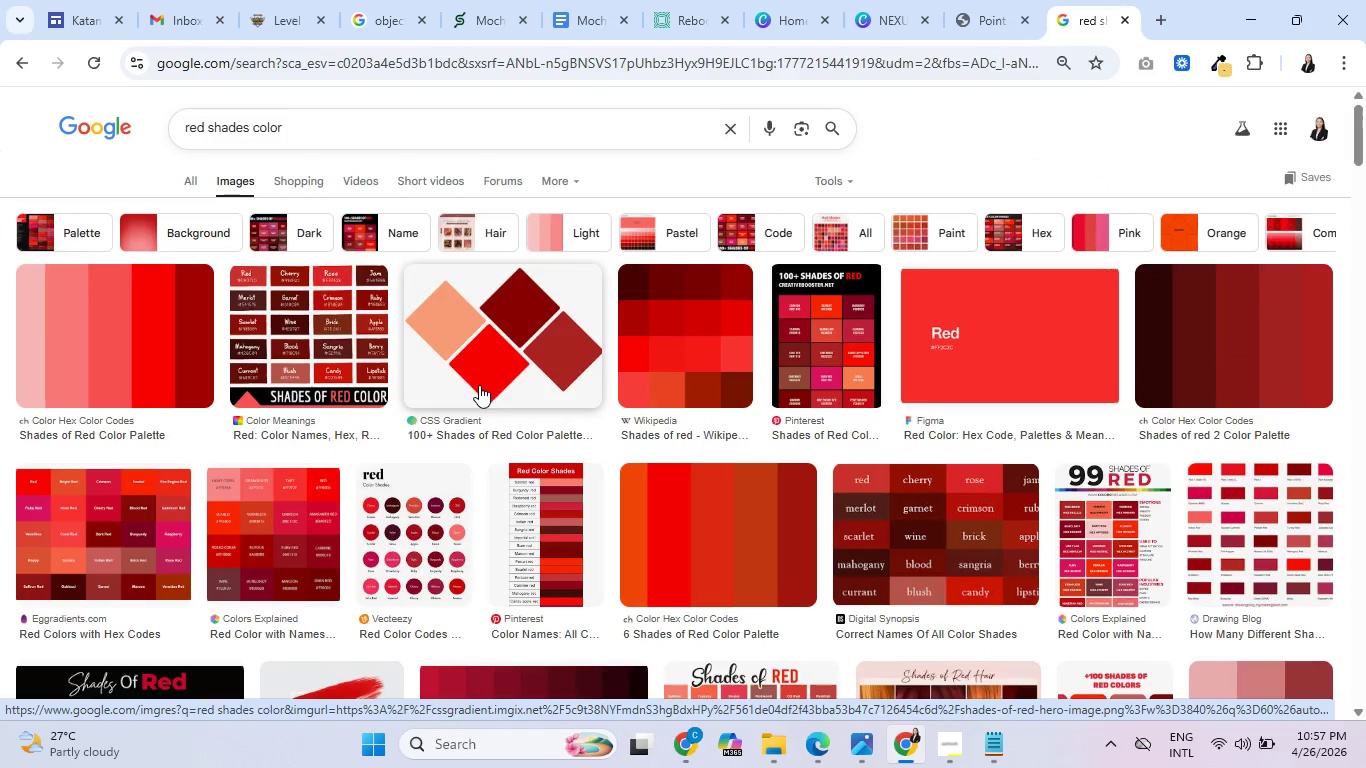 
left_click([551, 219])
 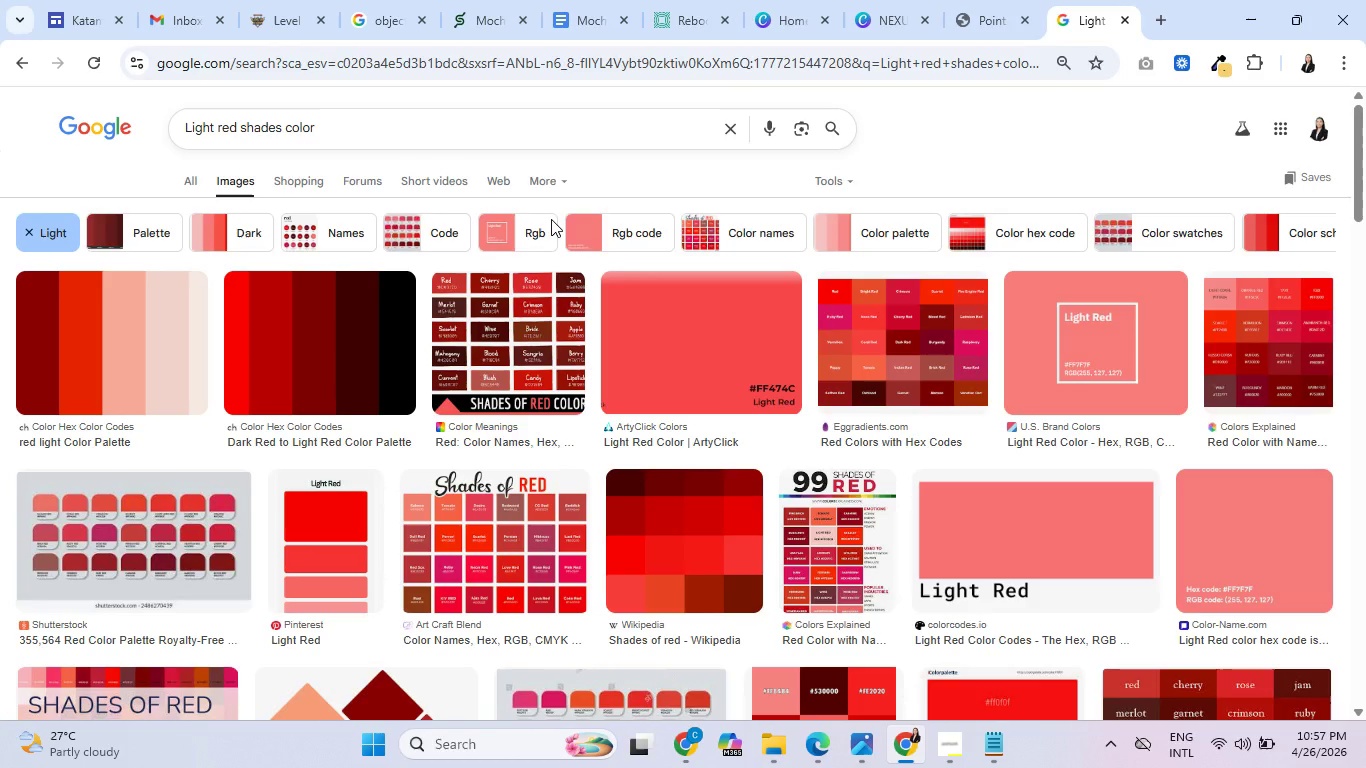 
scroll: coordinate [242, 432], scroll_direction: down, amount: 18.0
 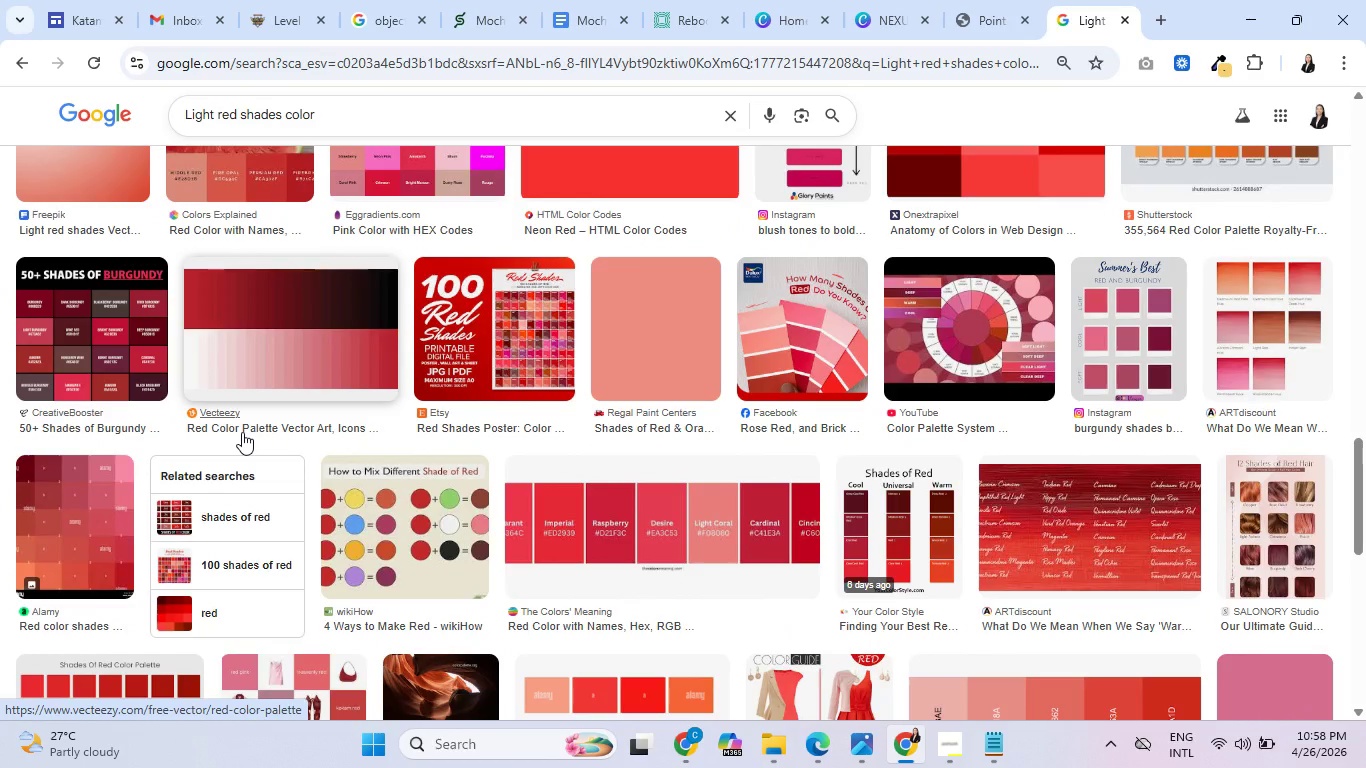 
scroll: coordinate [253, 433], scroll_direction: down, amount: 15.0
 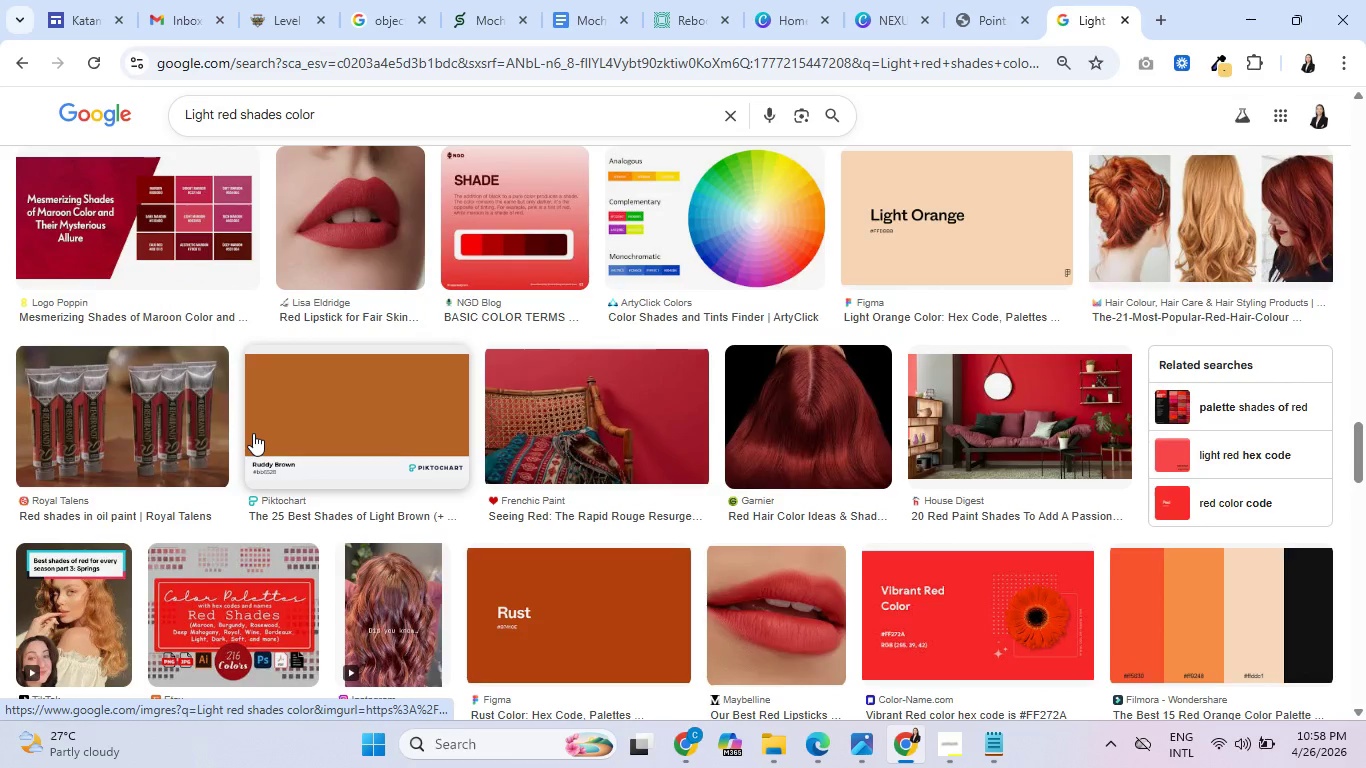 
scroll: coordinate [253, 433], scroll_direction: down, amount: 5.0
 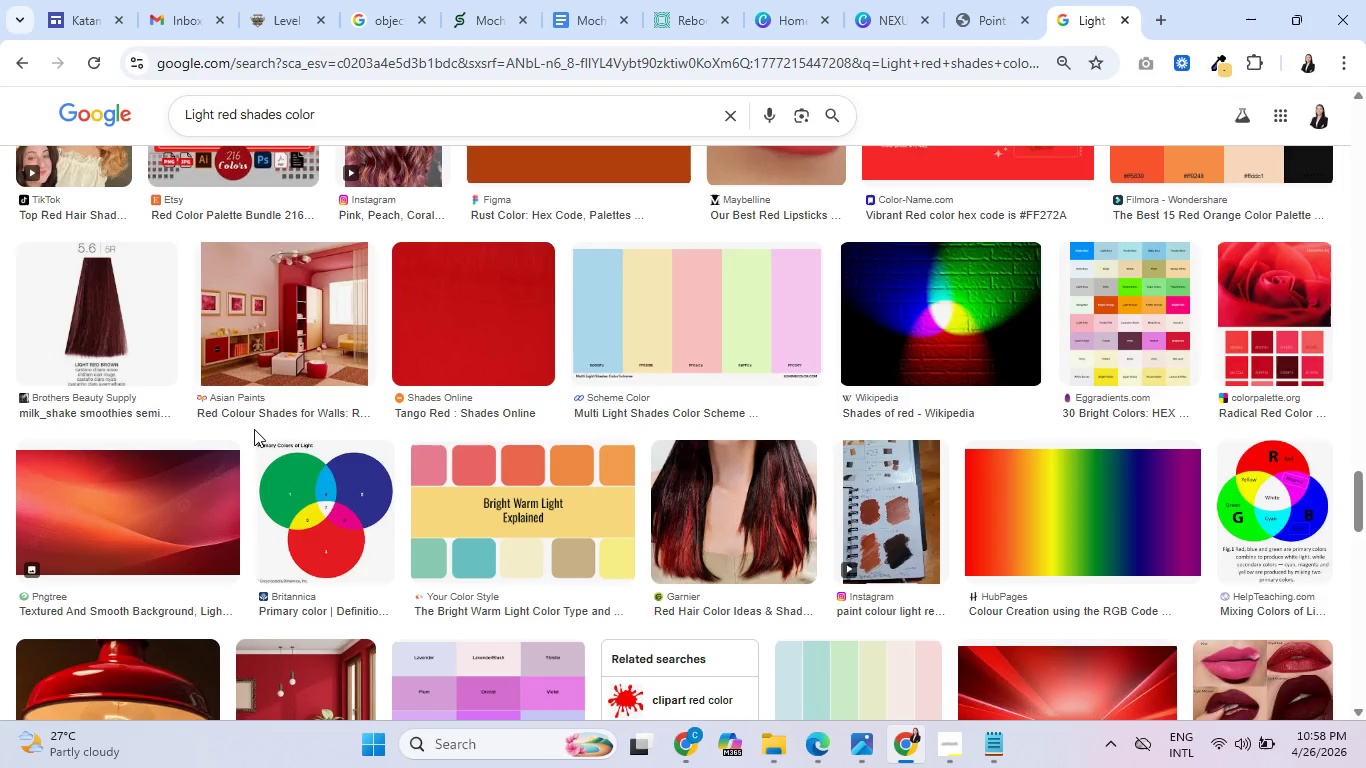 
wait(15.17)
 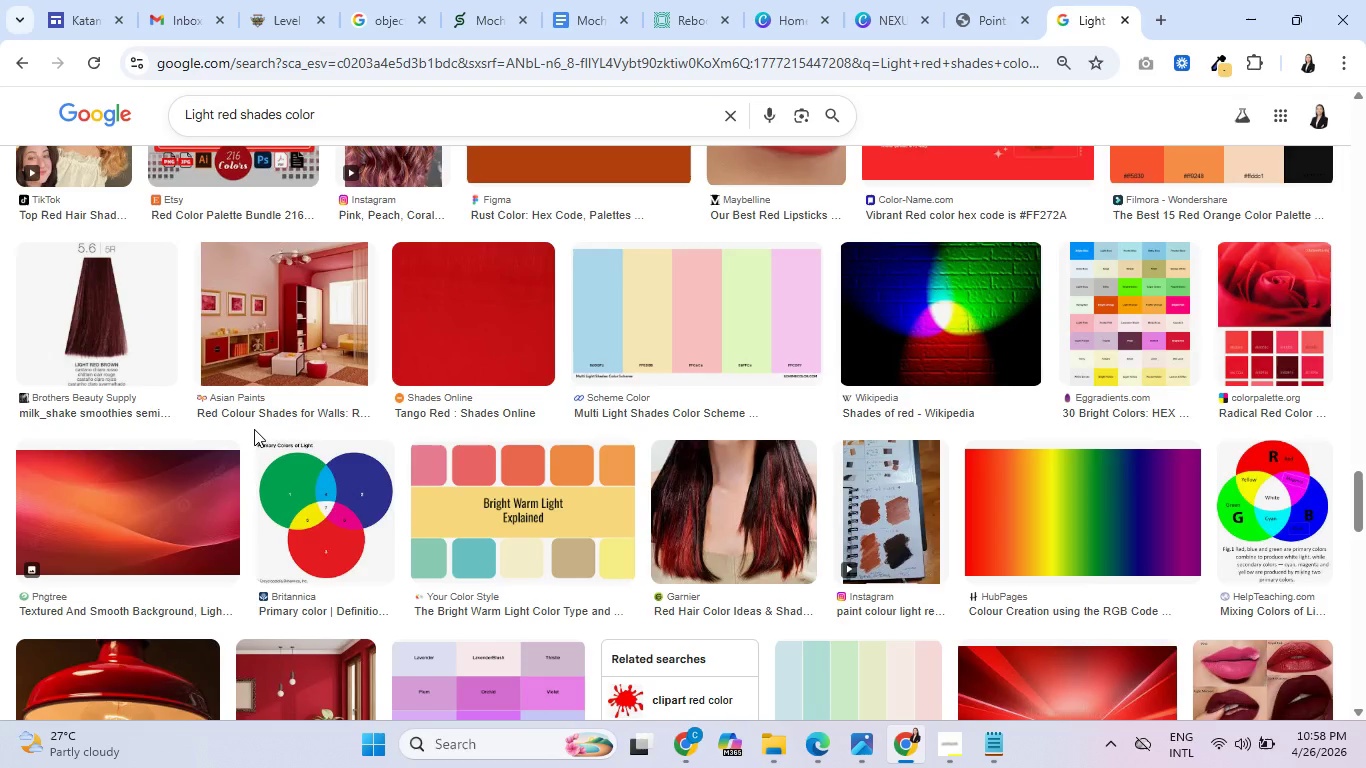 
scroll: coordinate [254, 429], scroll_direction: down, amount: 13.0
 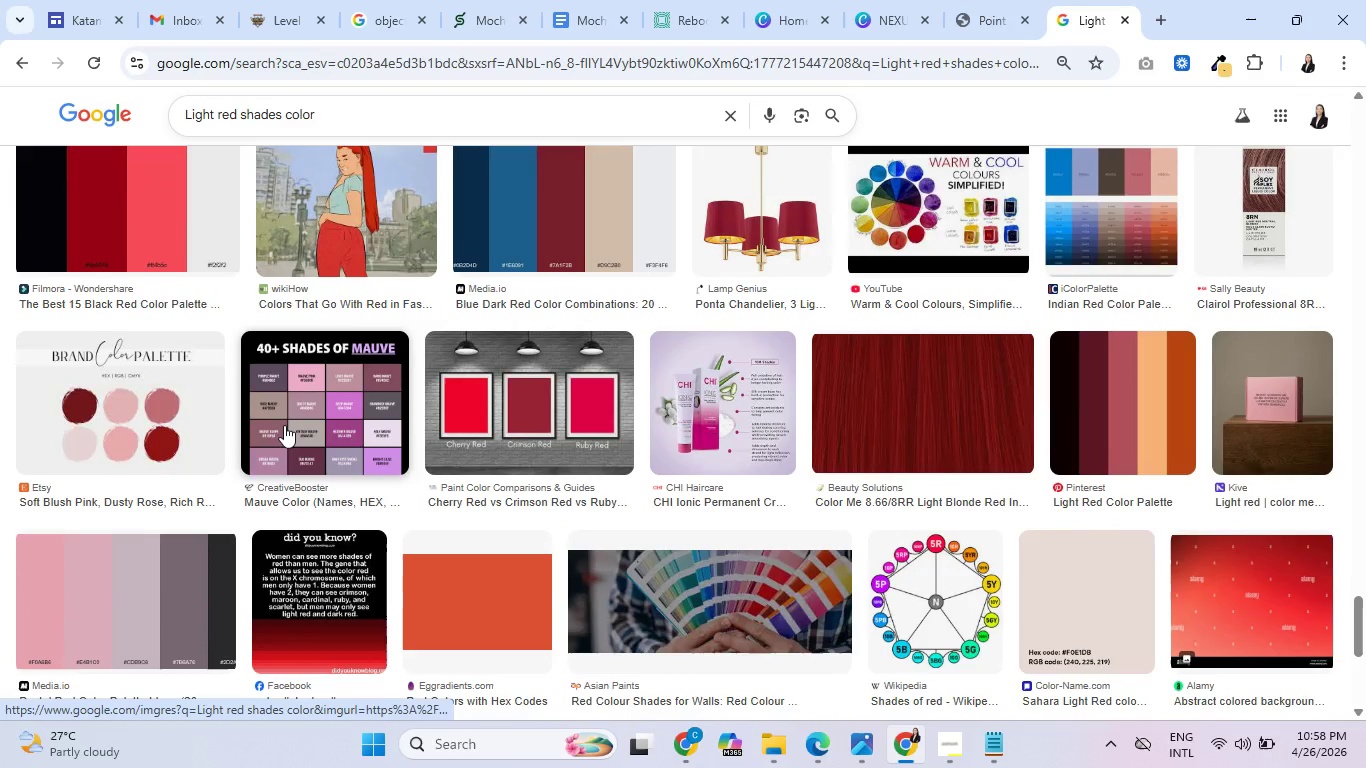 
scroll: coordinate [294, 420], scroll_direction: up, amount: 29.0
 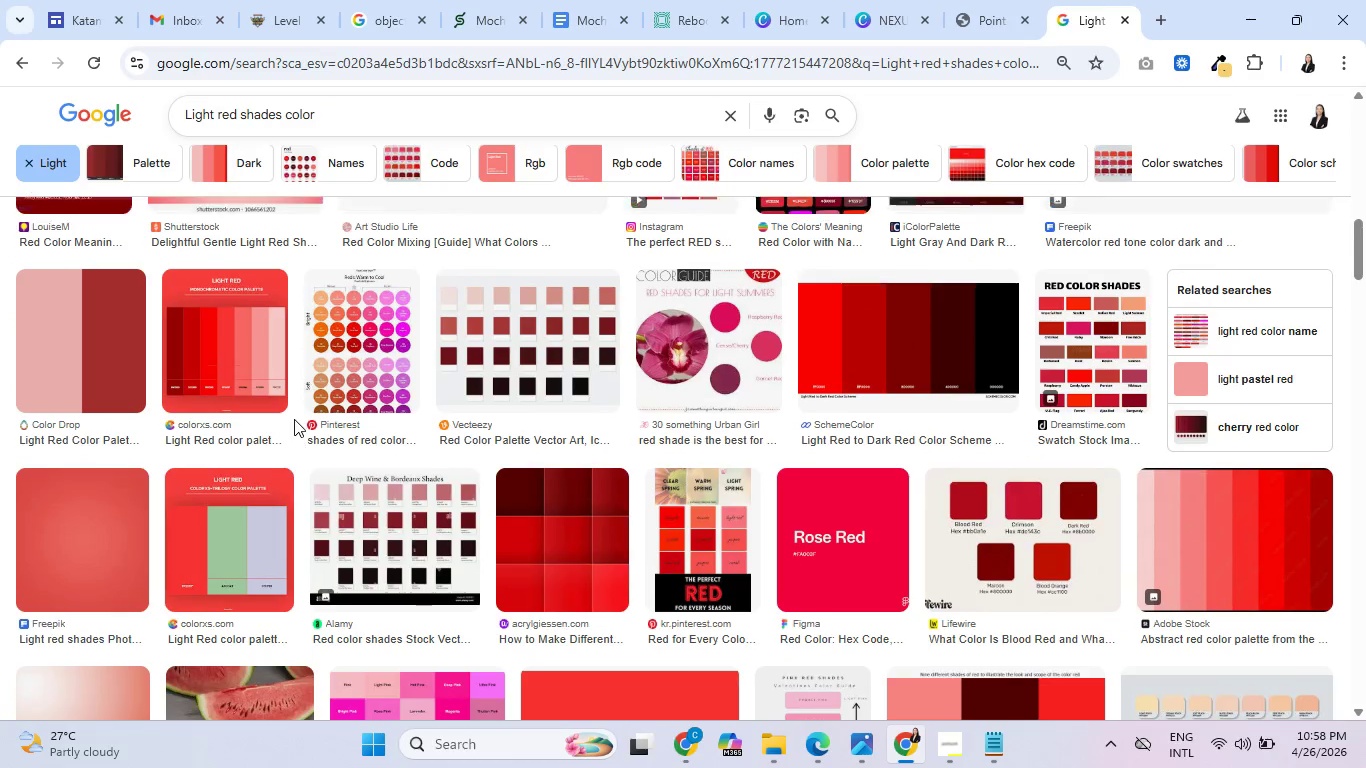 
scroll: coordinate [294, 419], scroll_direction: down, amount: 1.0
 